 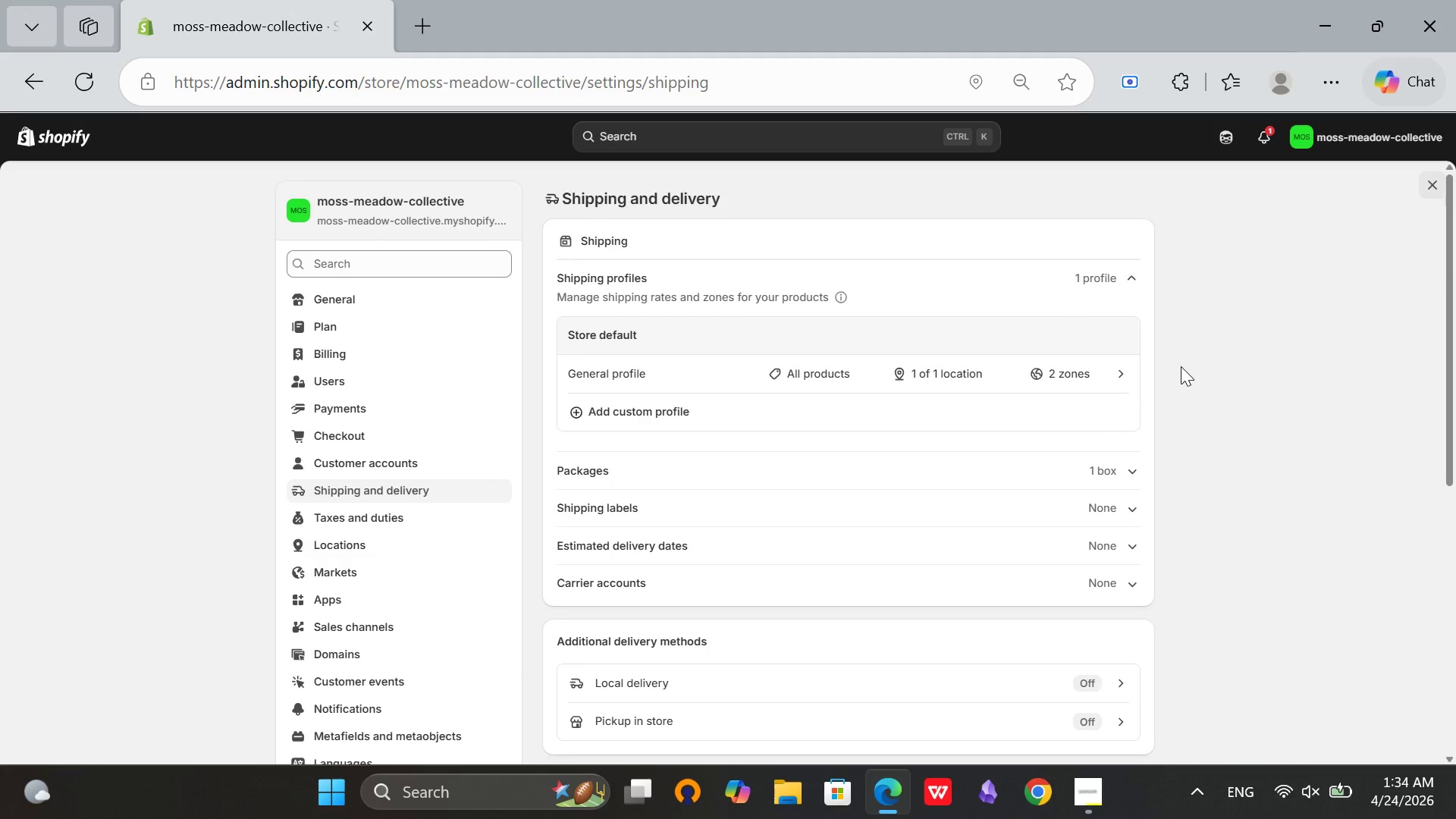 
scroll: coordinate [701, 409], scroll_direction: down, amount: 4.0
 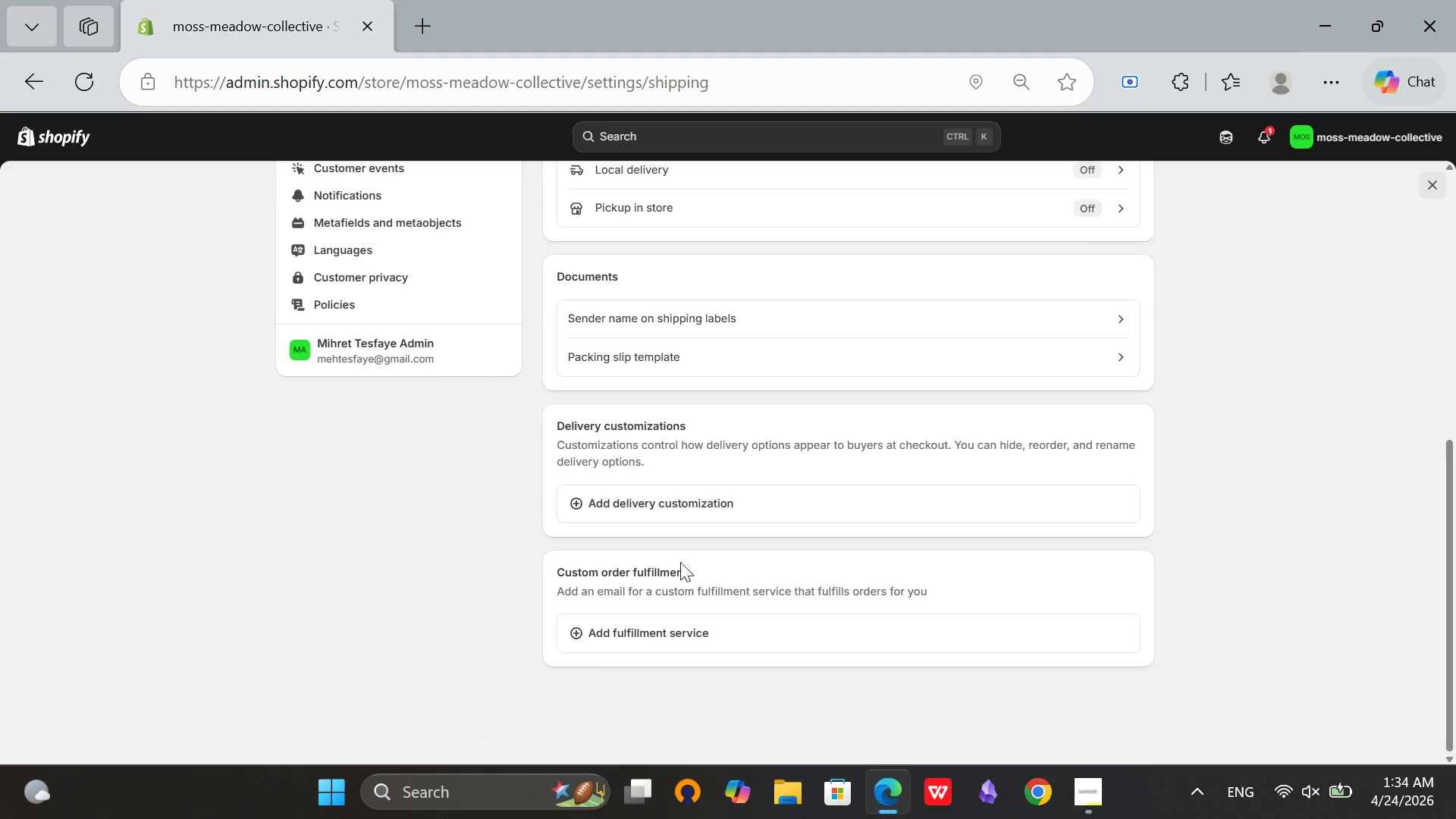 
scroll: coordinate [679, 566], scroll_direction: up, amount: 4.0
 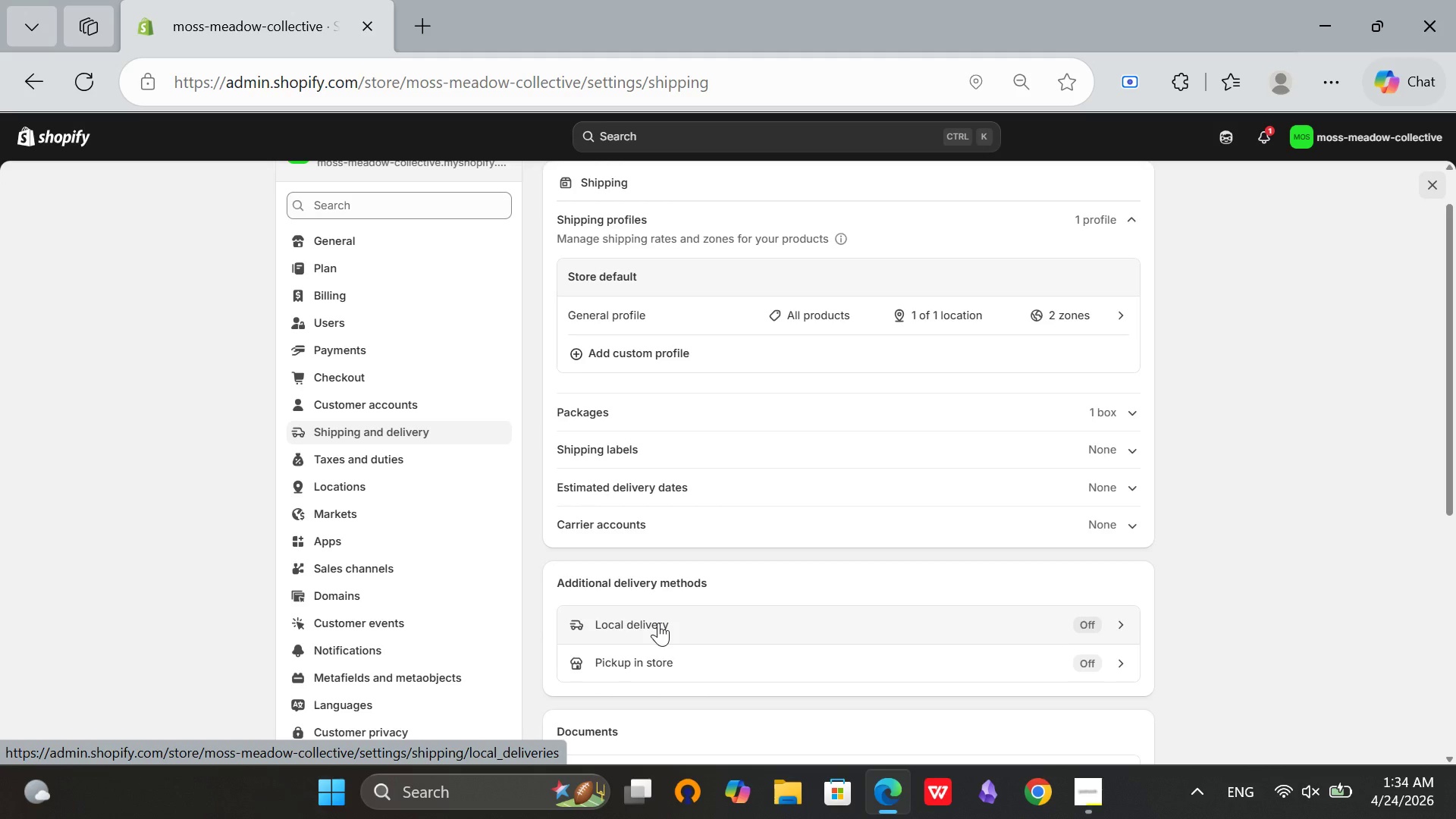 
left_click([658, 621])
 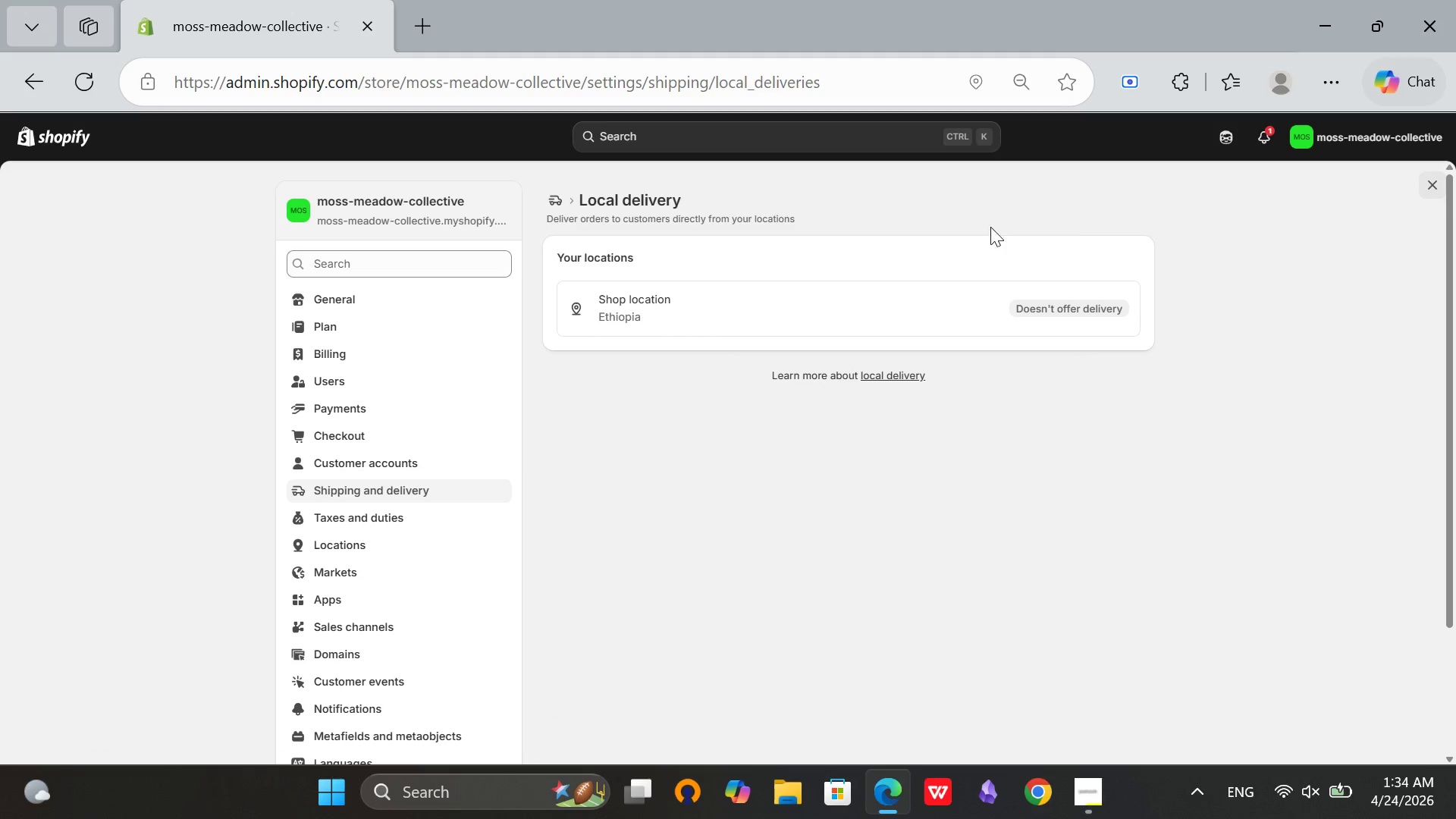 
left_click([1041, 289])
 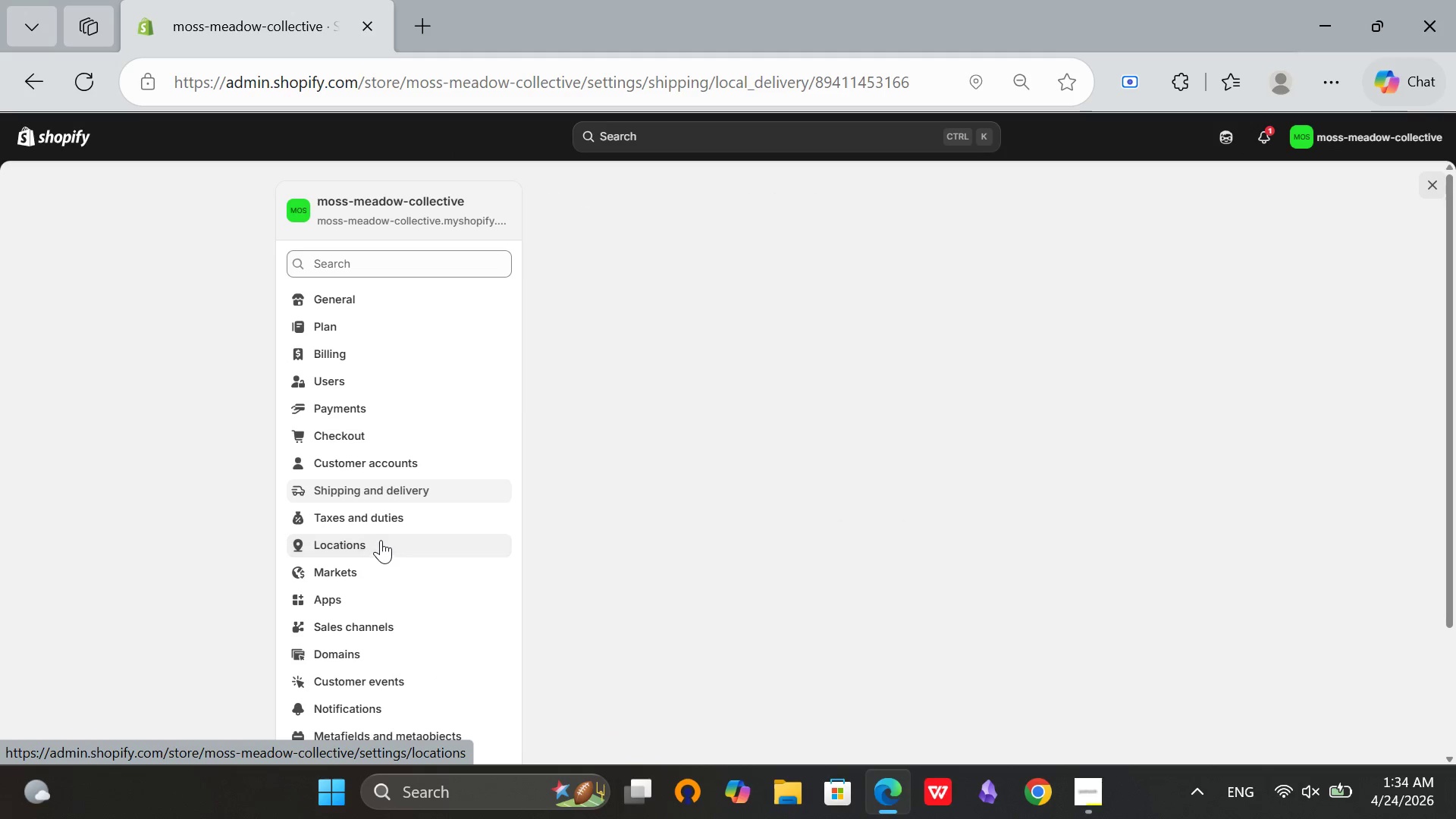 
wait(11.11)
 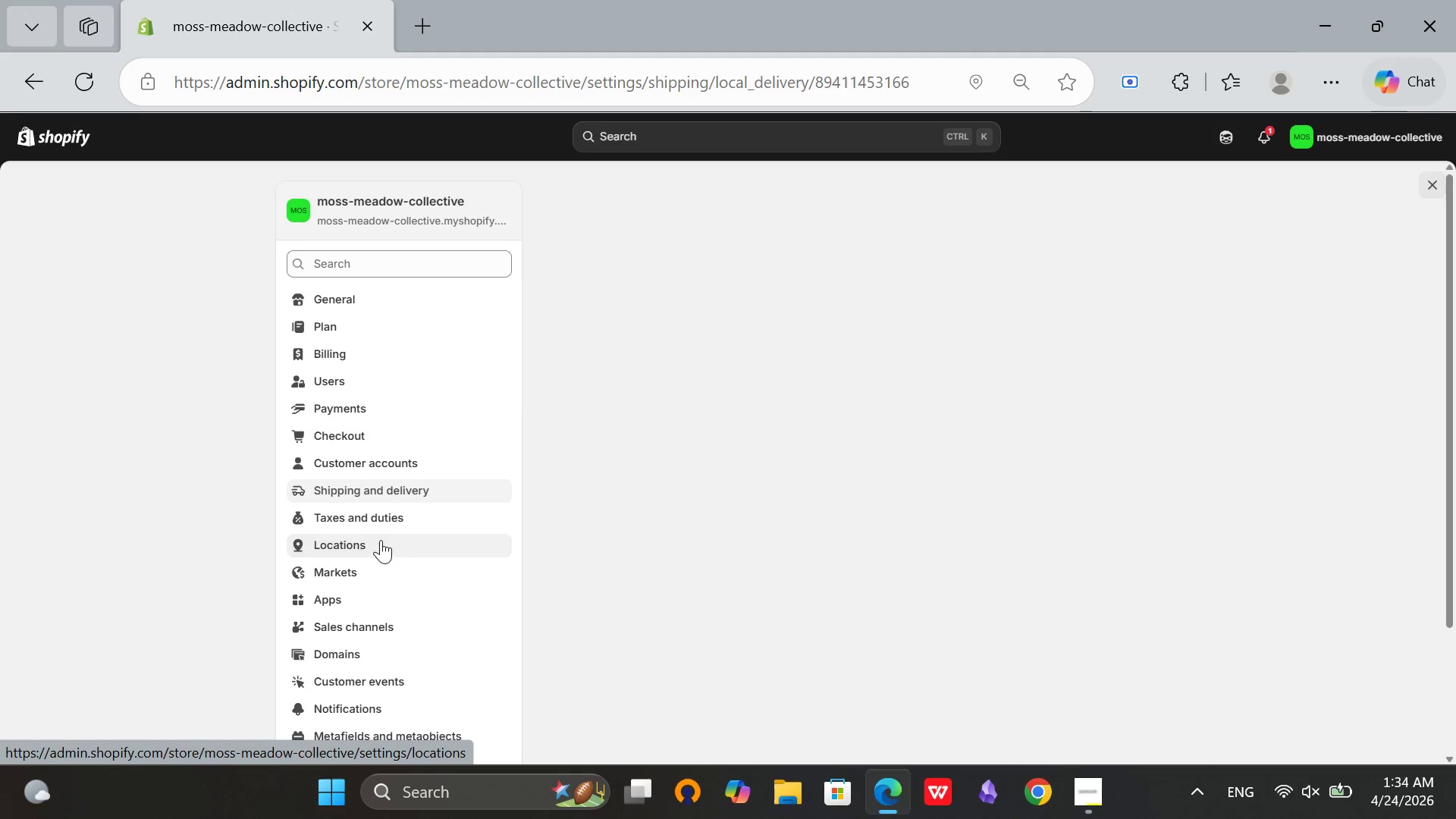 
left_click([608, 381])
 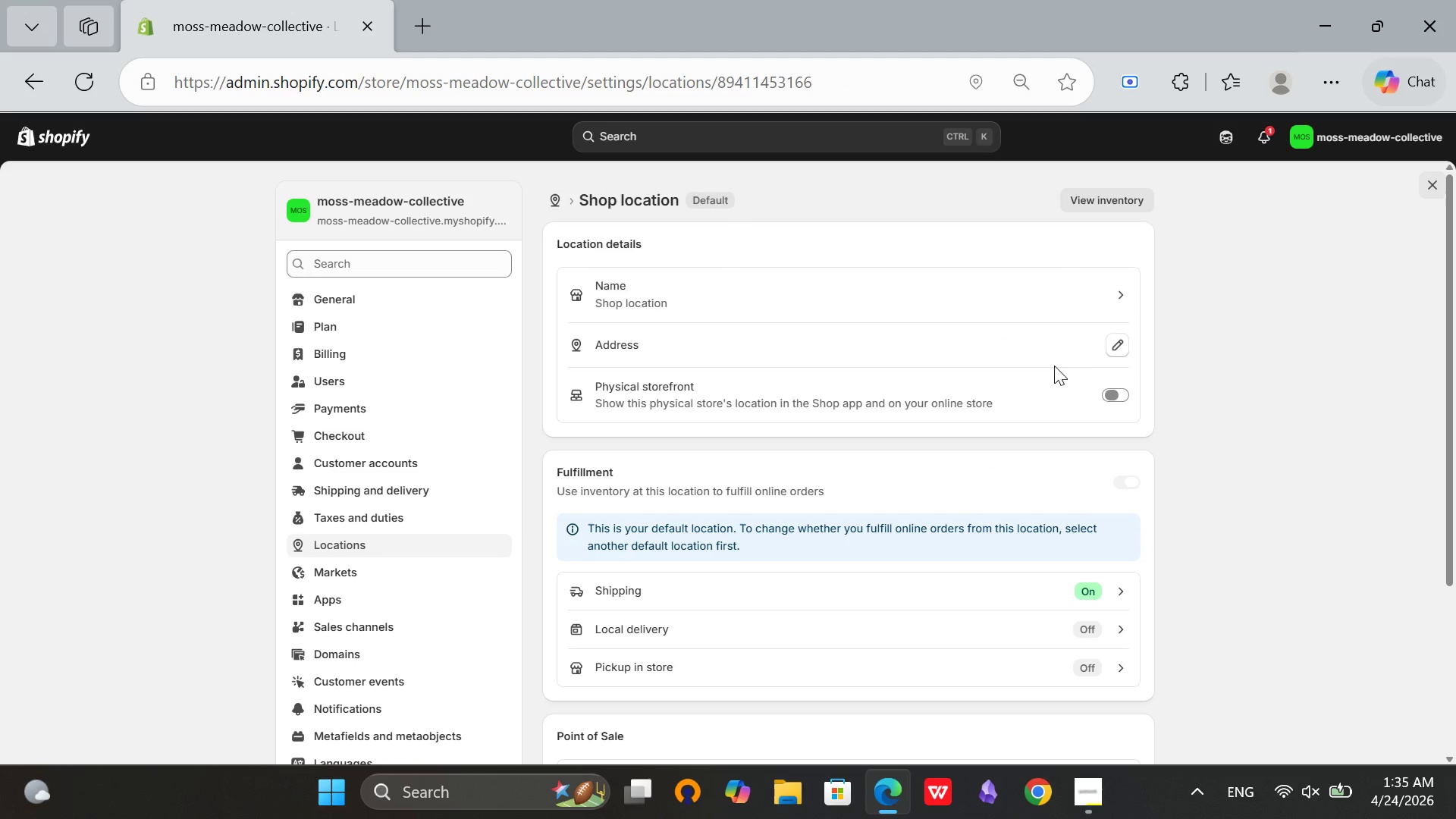 
left_click([1115, 343])
 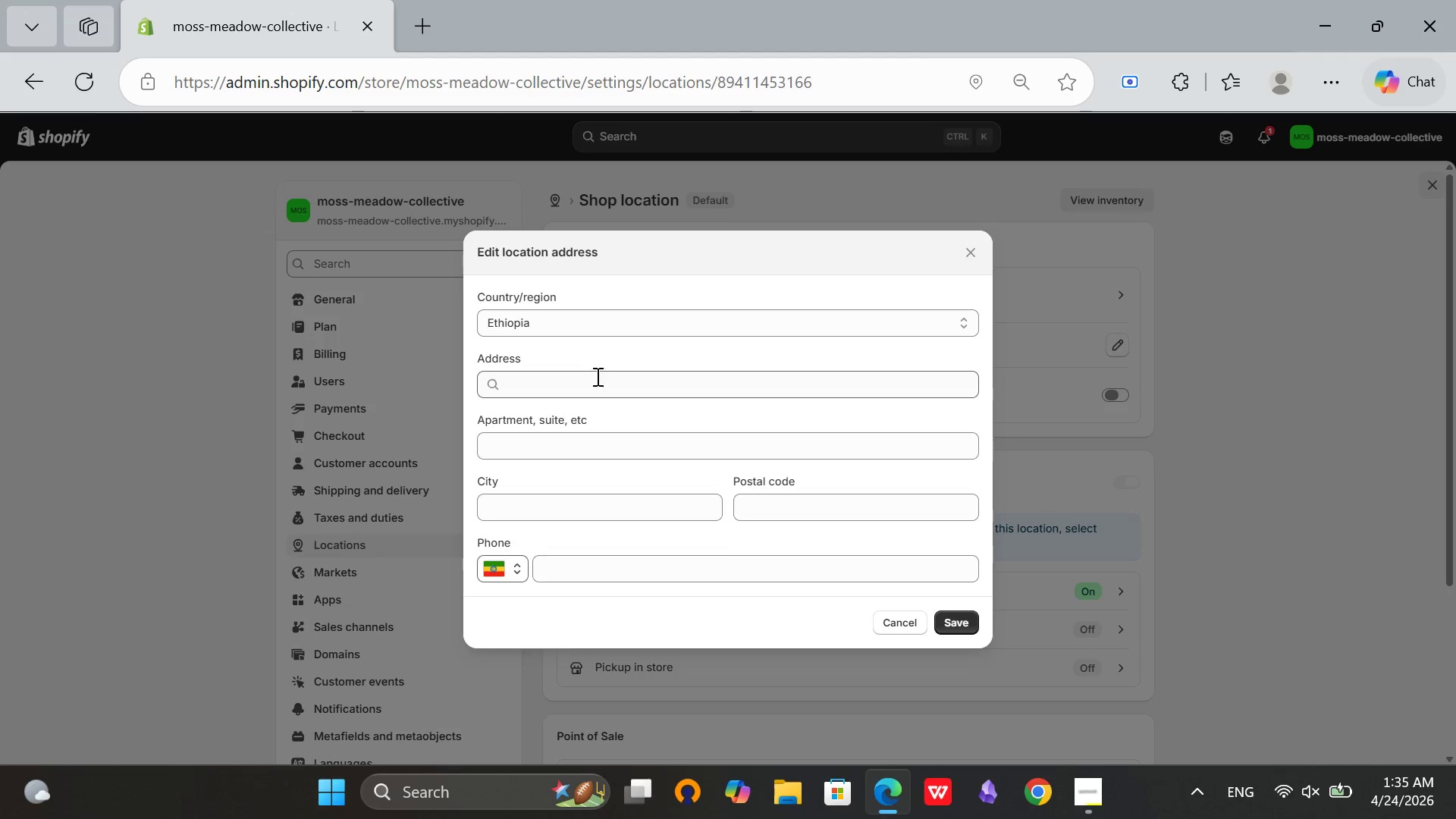 
left_click([585, 333])
 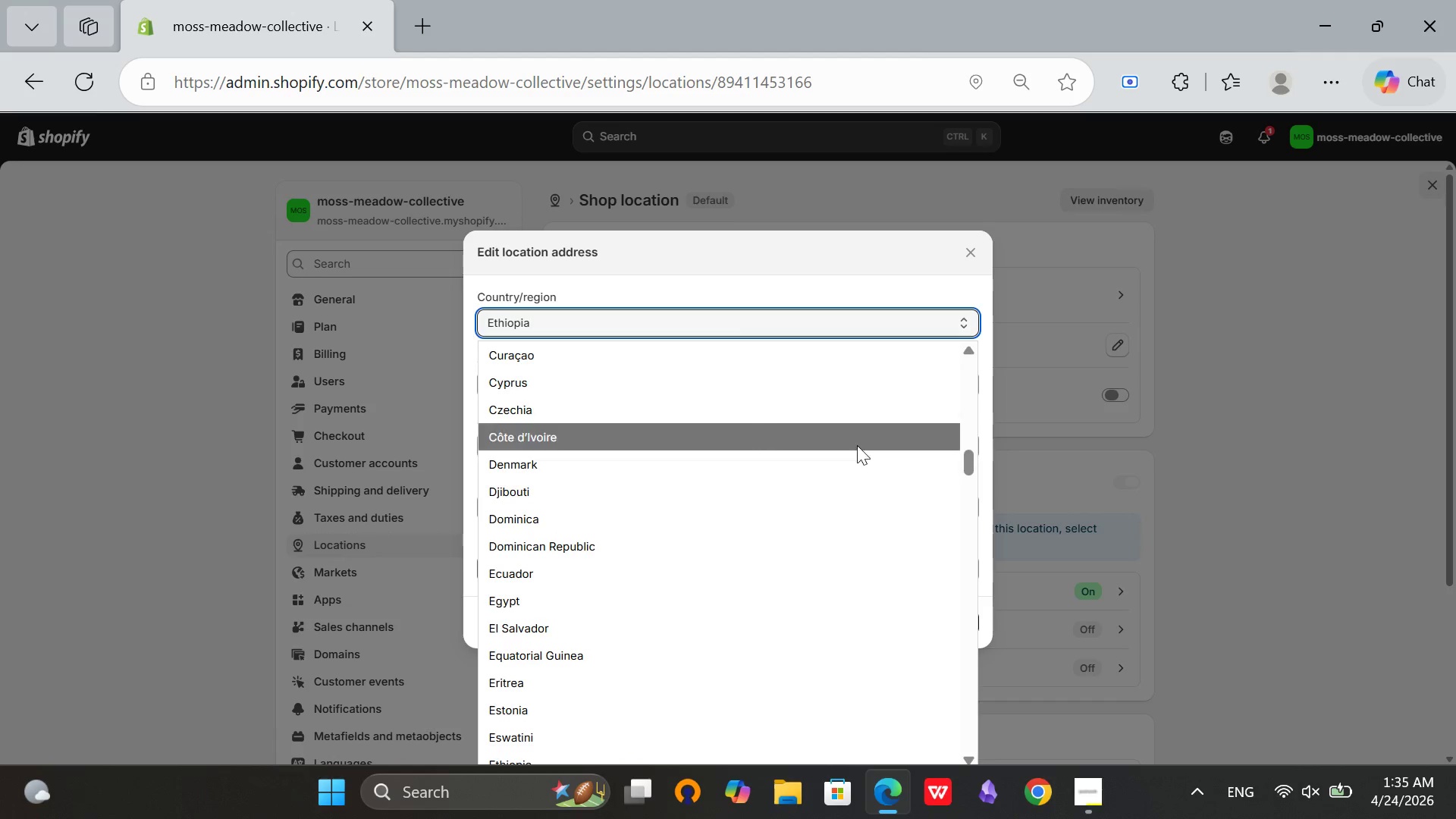 
scroll: coordinate [899, 431], scroll_direction: up, amount: 3.0
 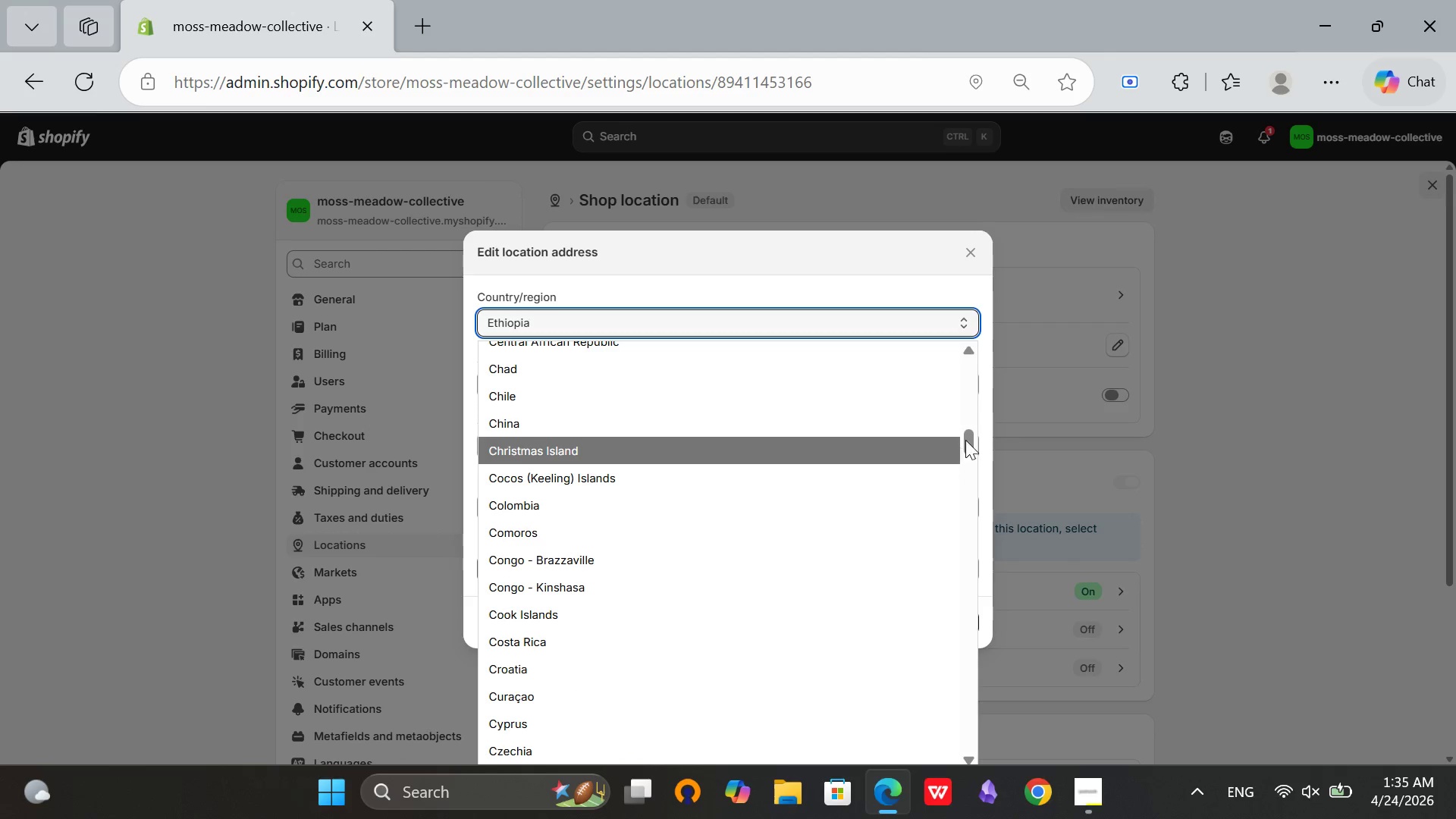 
left_click_drag(start_coordinate=[967, 437], to_coordinate=[944, 694])
 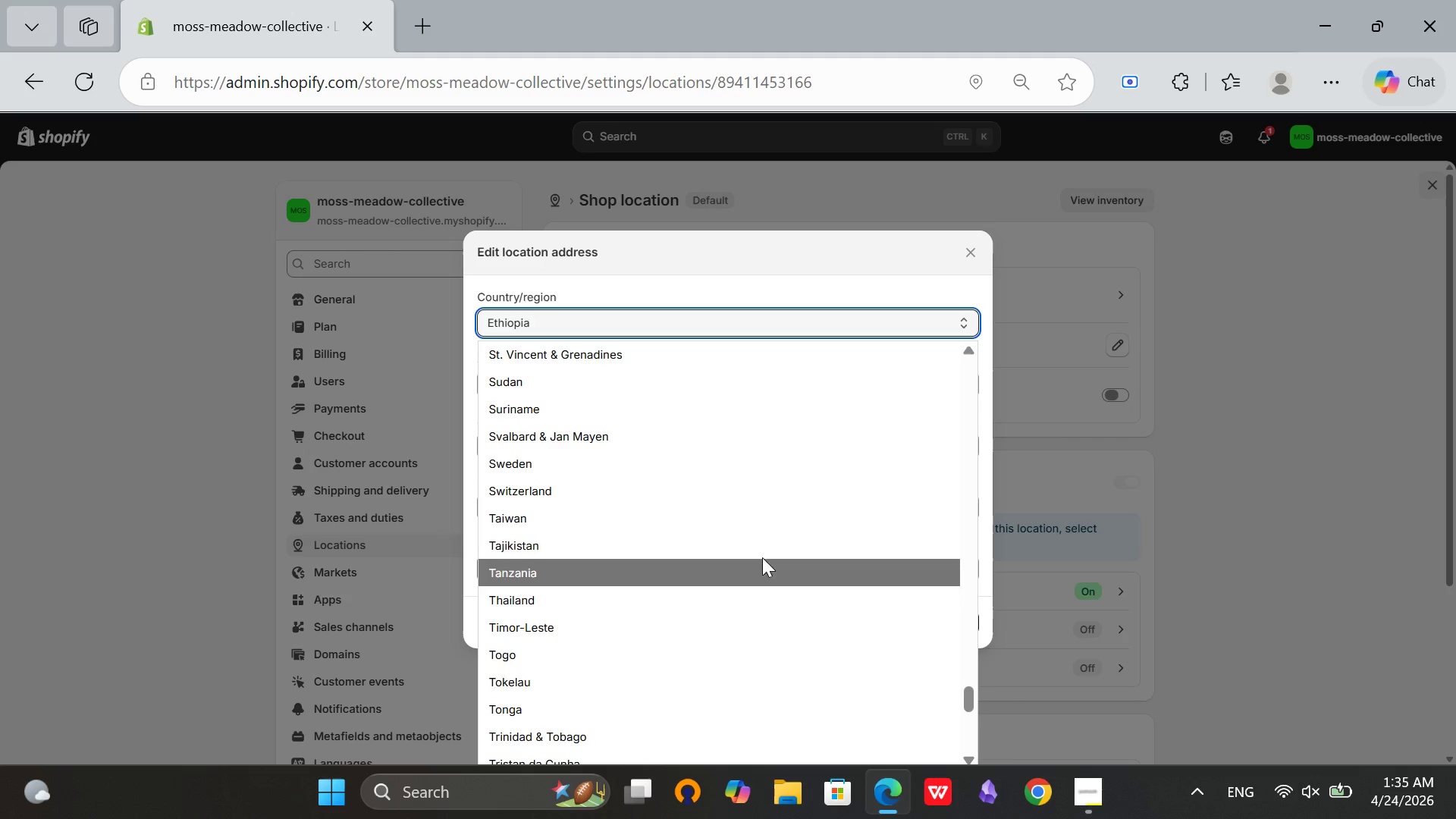 
scroll: coordinate [750, 529], scroll_direction: up, amount: 2.0
 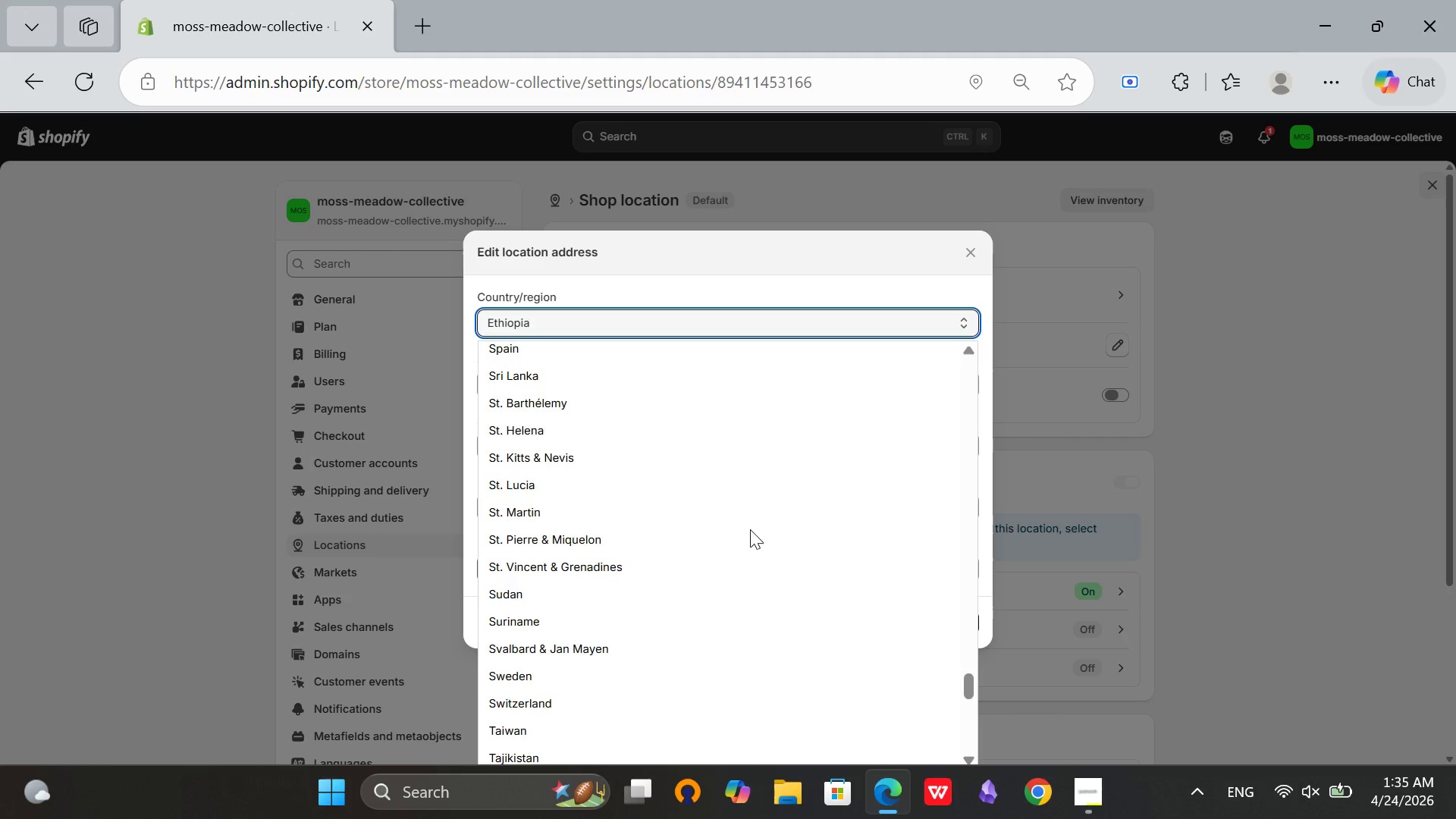 
scroll: coordinate [737, 534], scroll_direction: down, amount: 6.0
 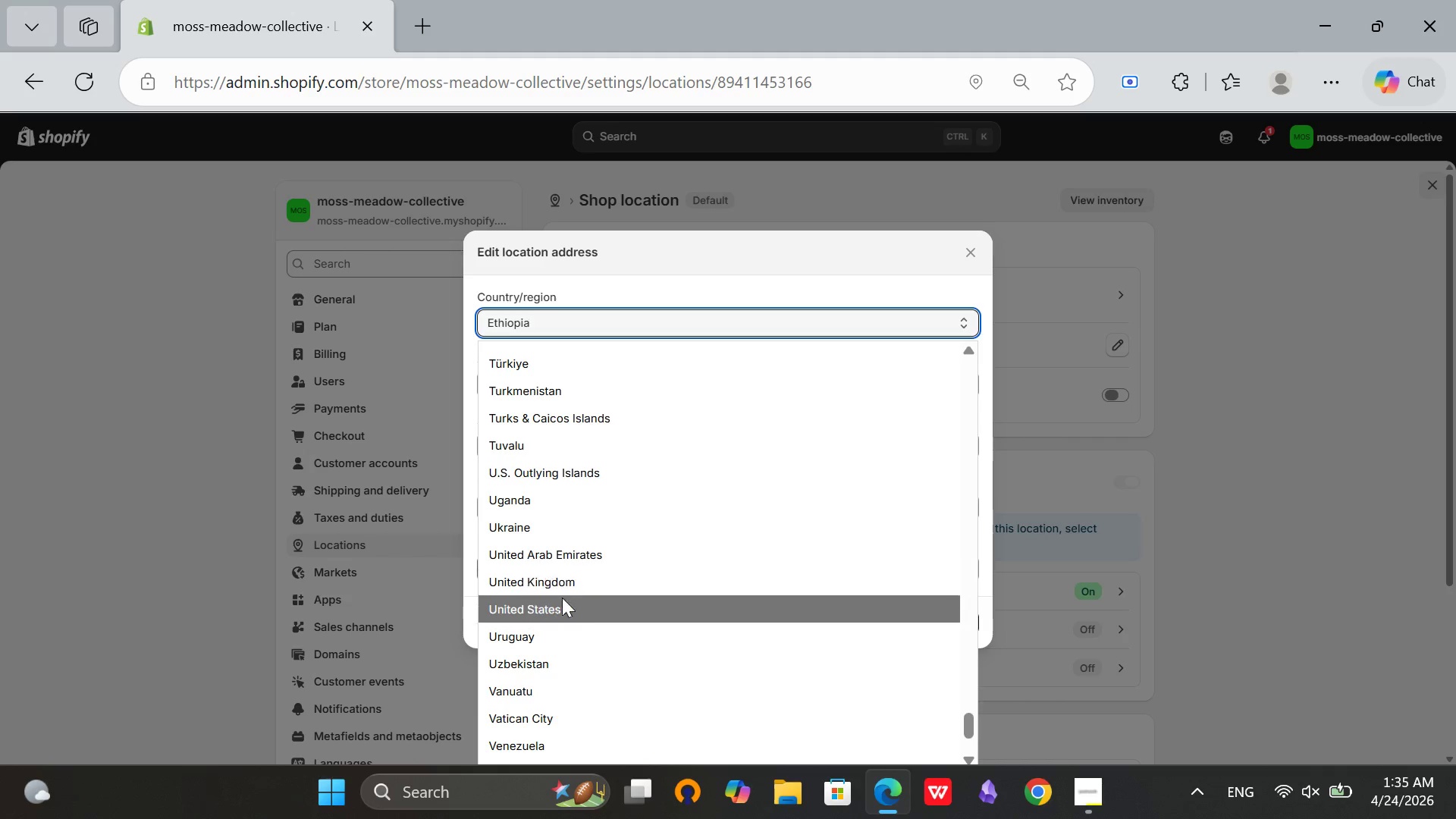 
left_click([549, 613])
 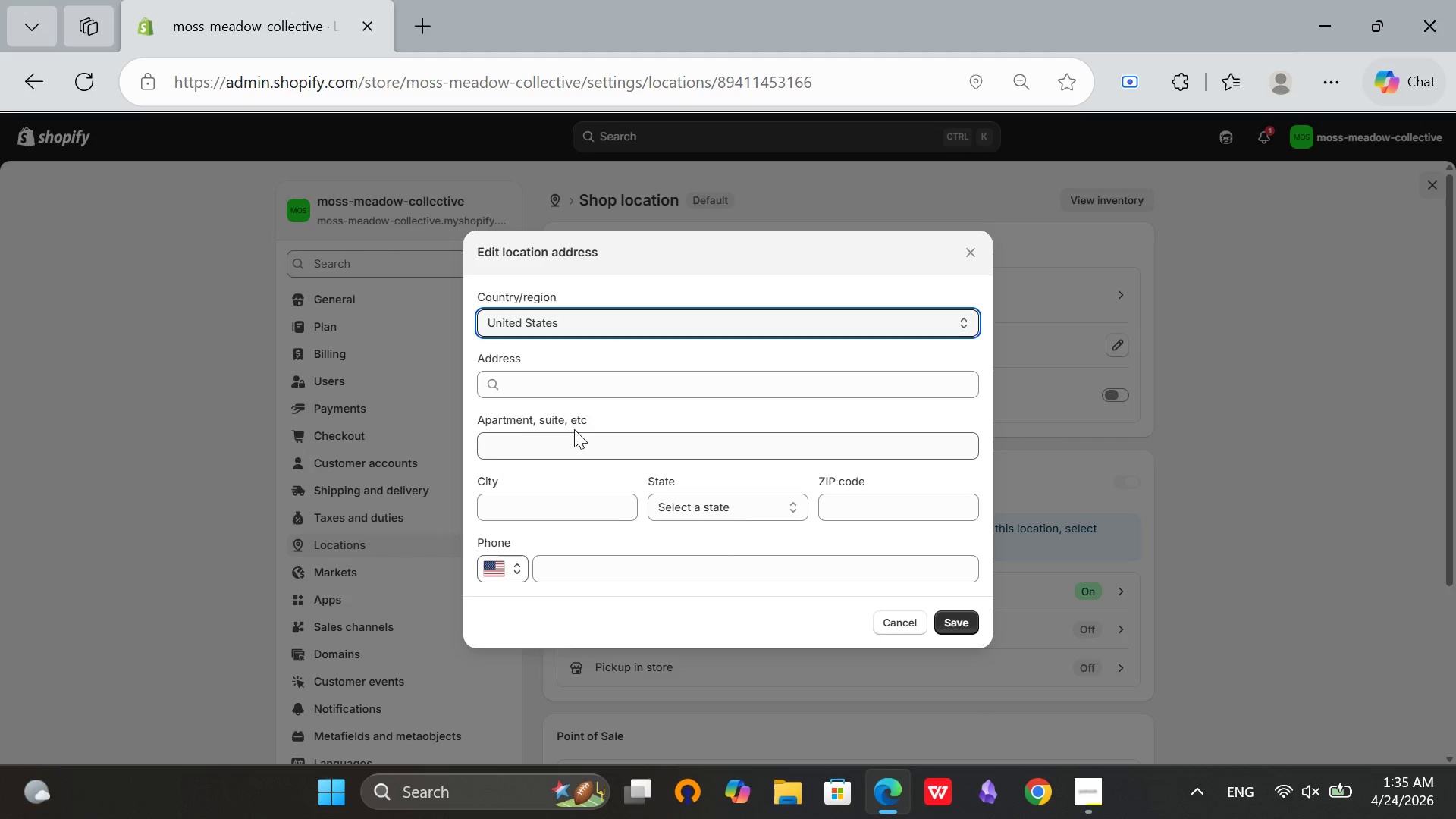 
left_click([573, 434])
 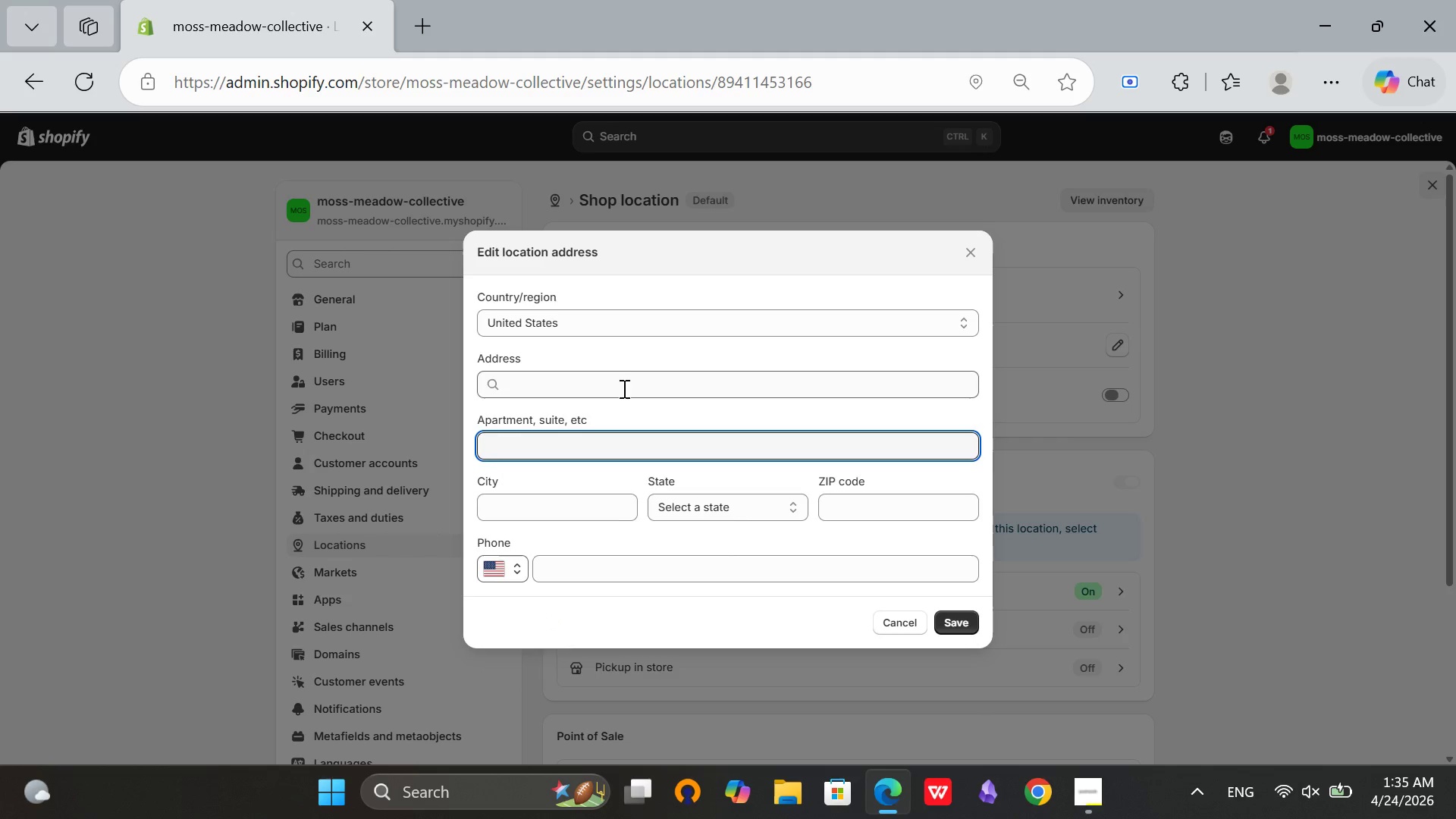 
left_click([623, 378])
 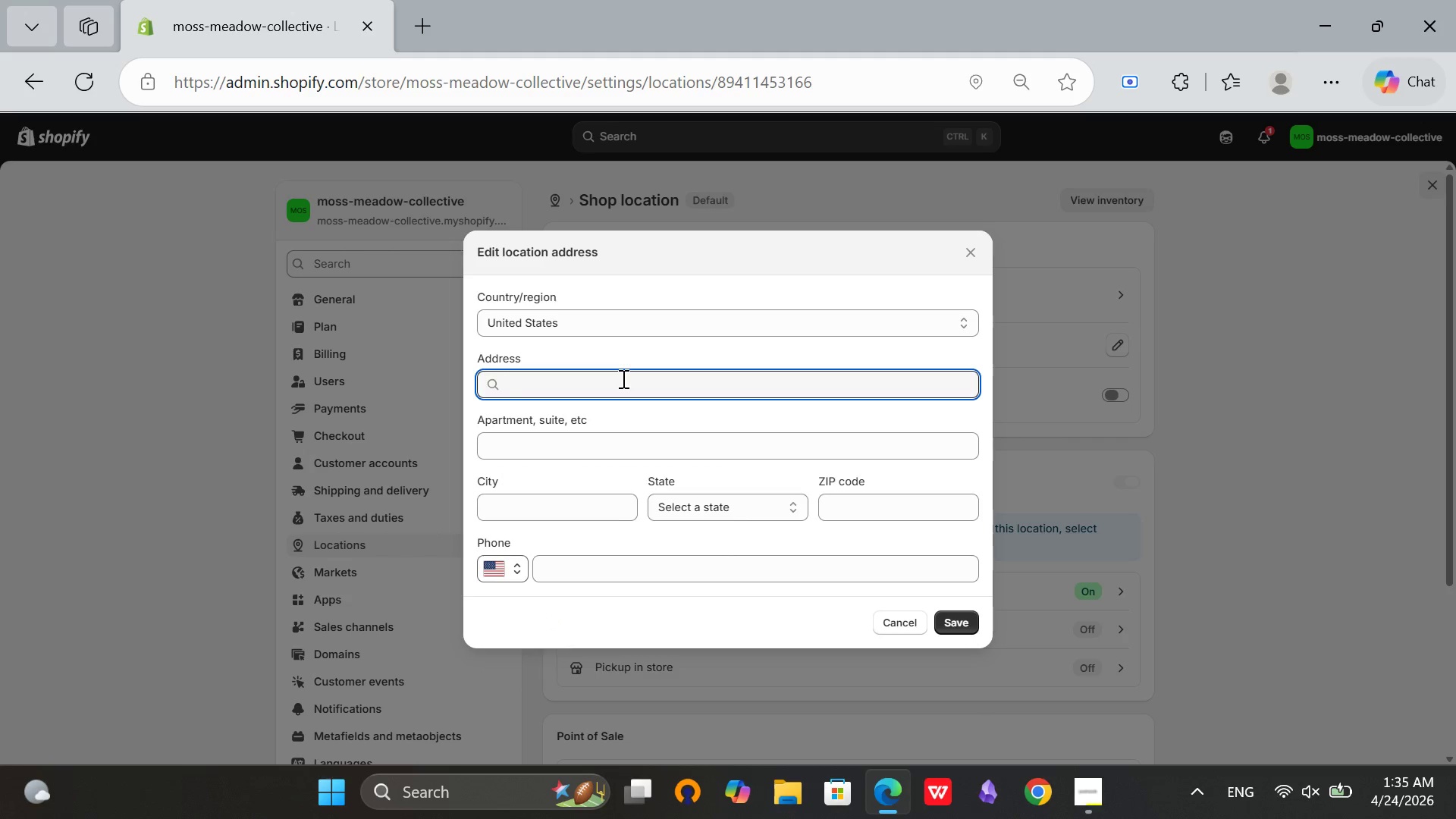 
type(123 bever)
 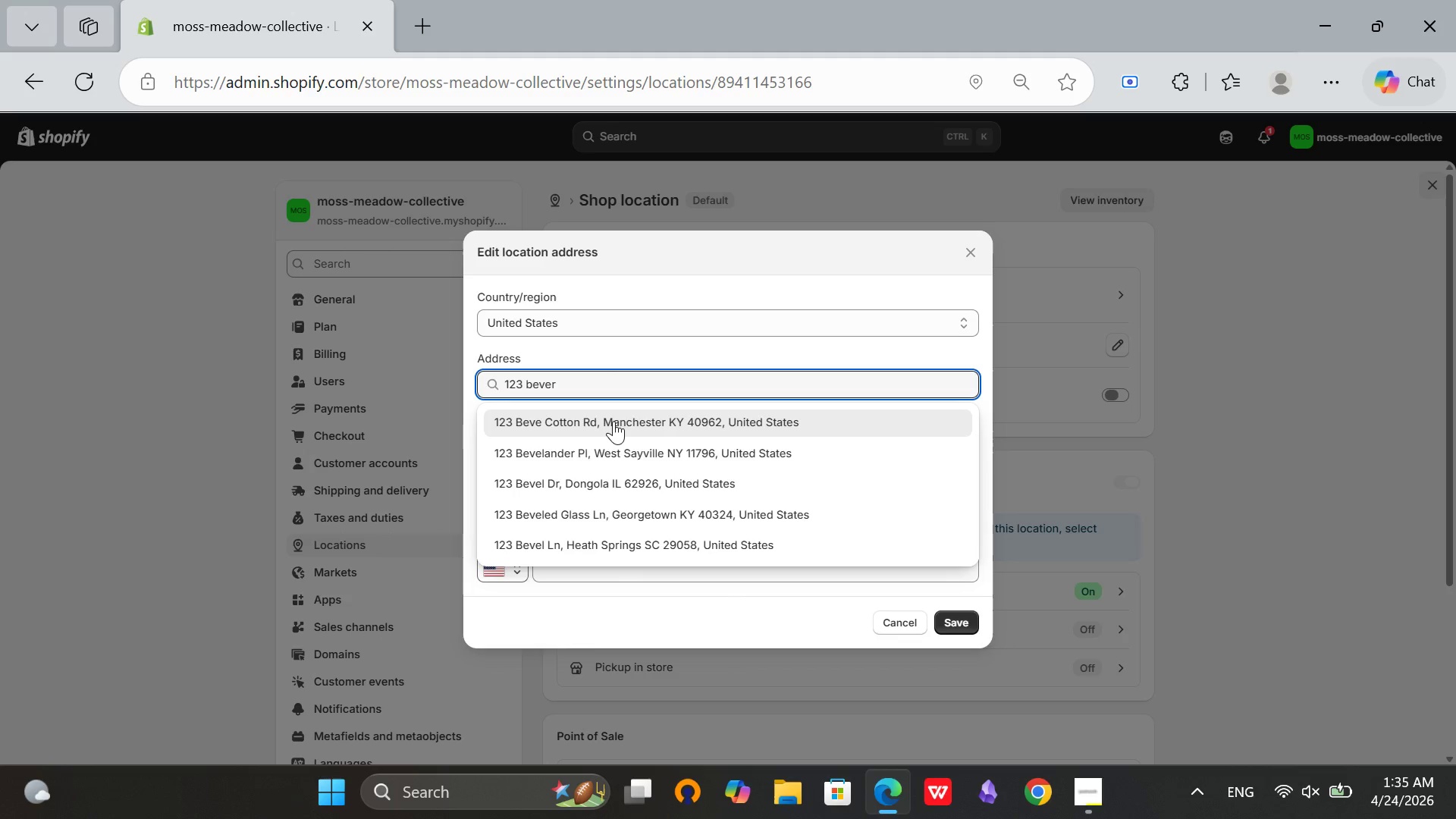 
left_click([613, 422])
 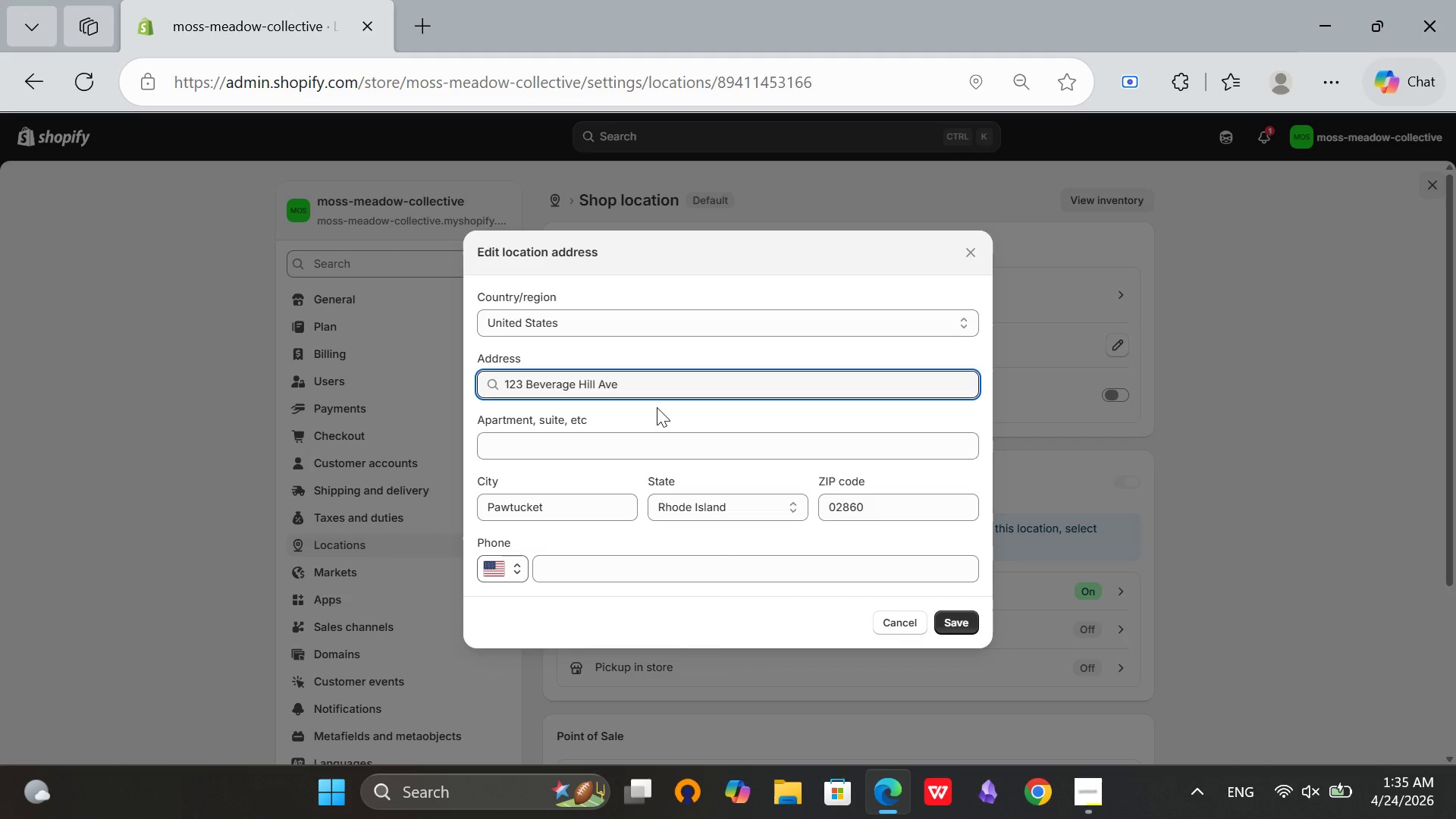 
left_click([657, 407])
 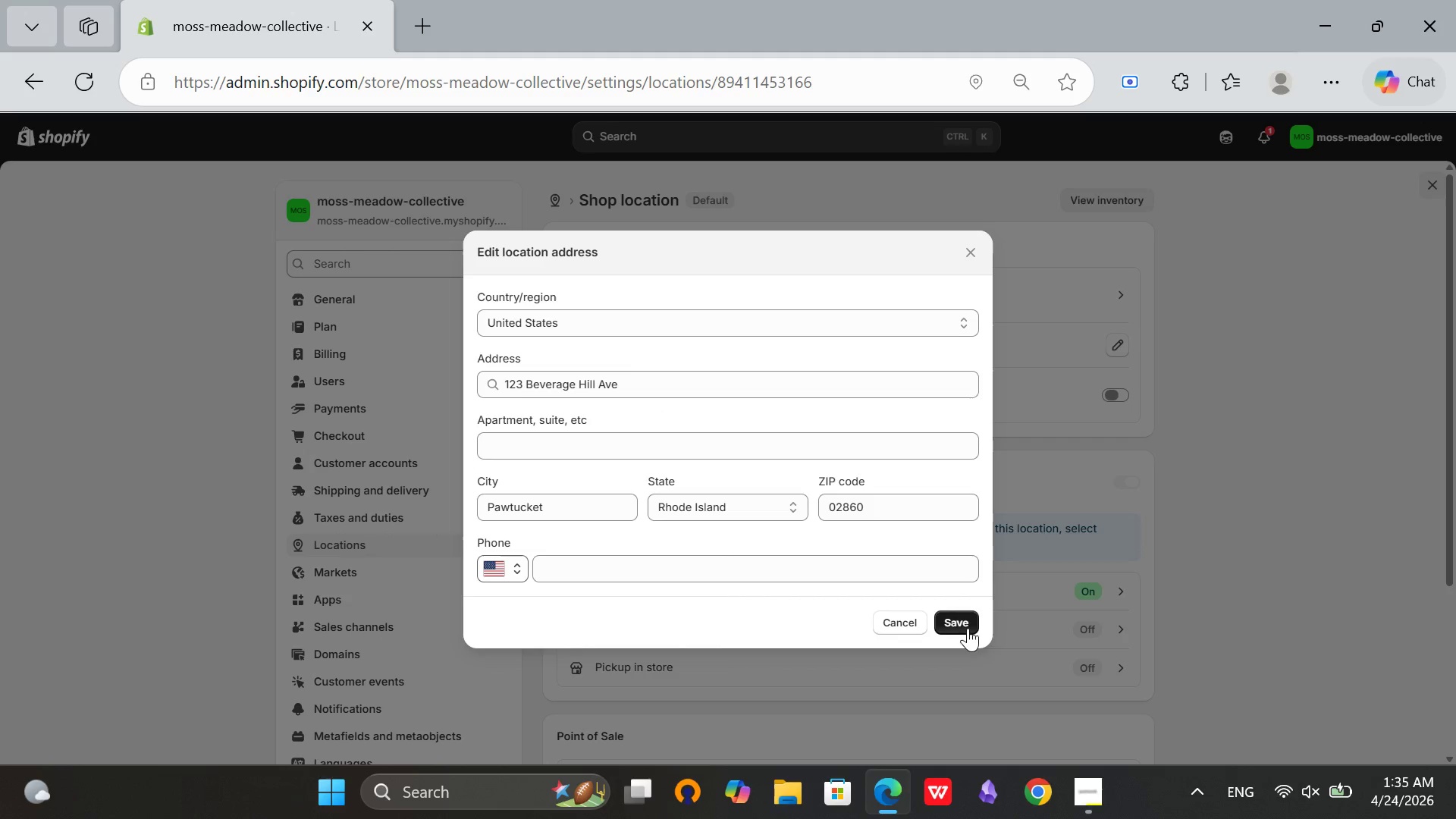 
left_click([963, 621])
 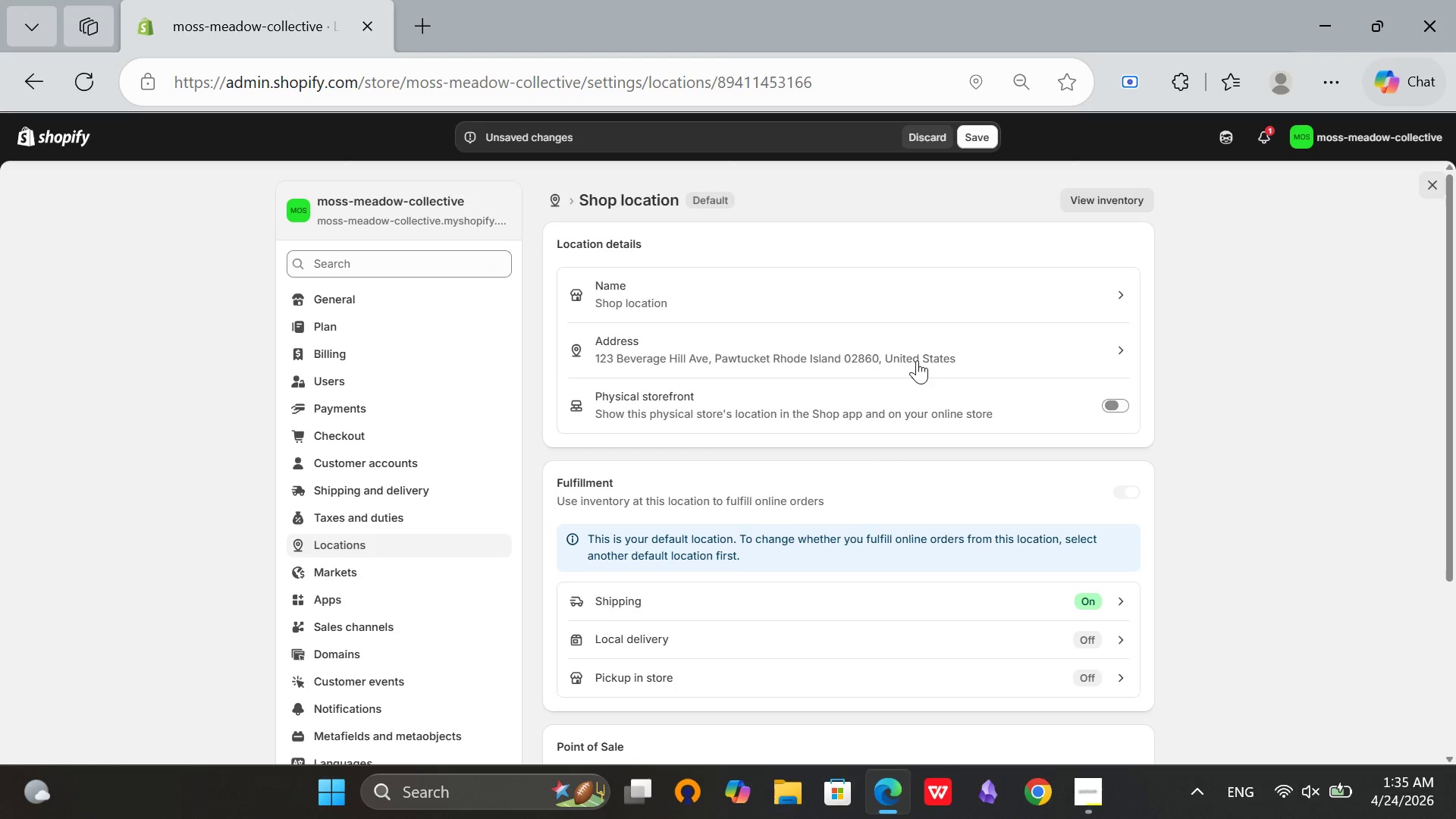 
left_click([967, 153])
 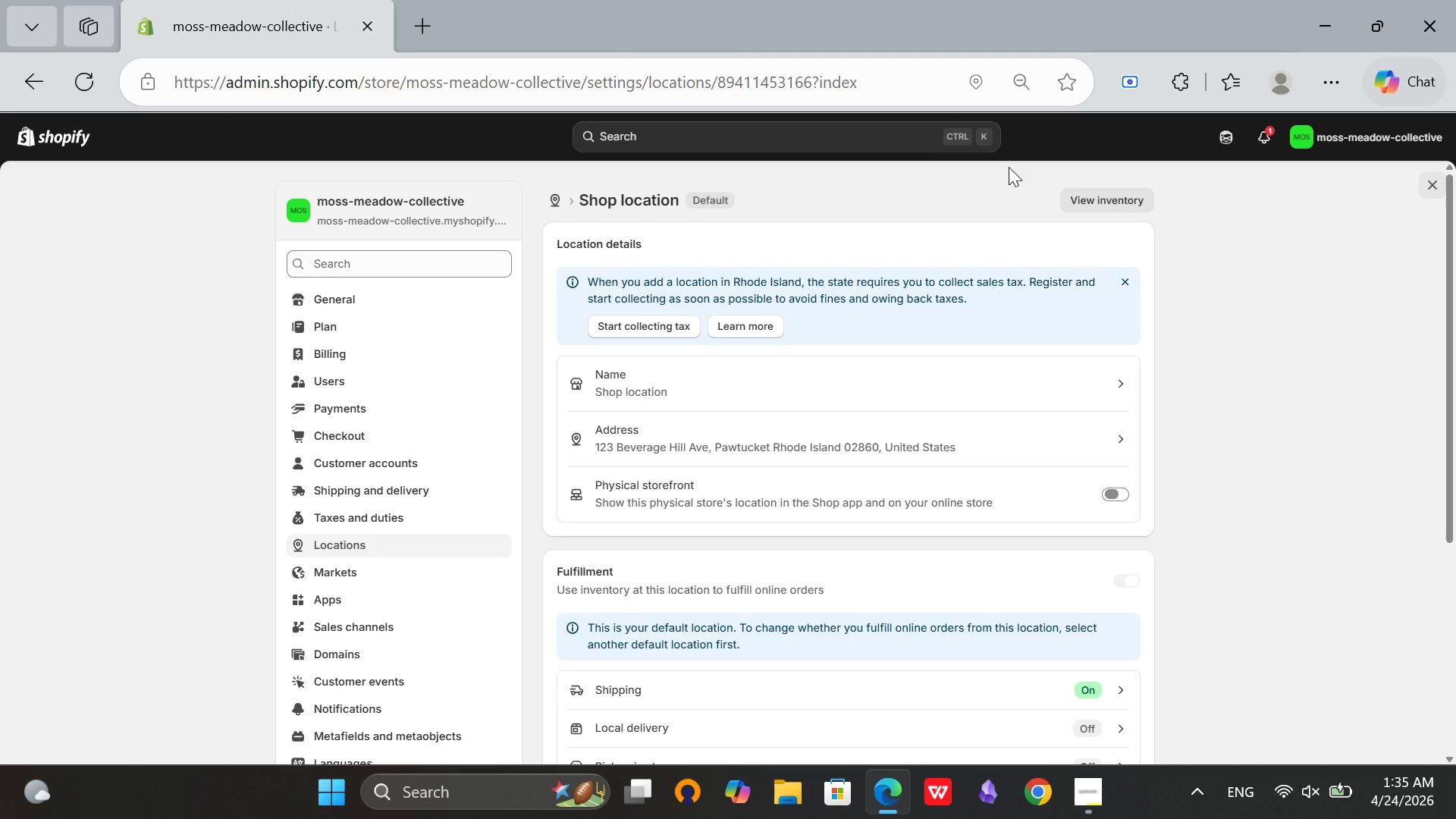 
wait(21.67)
 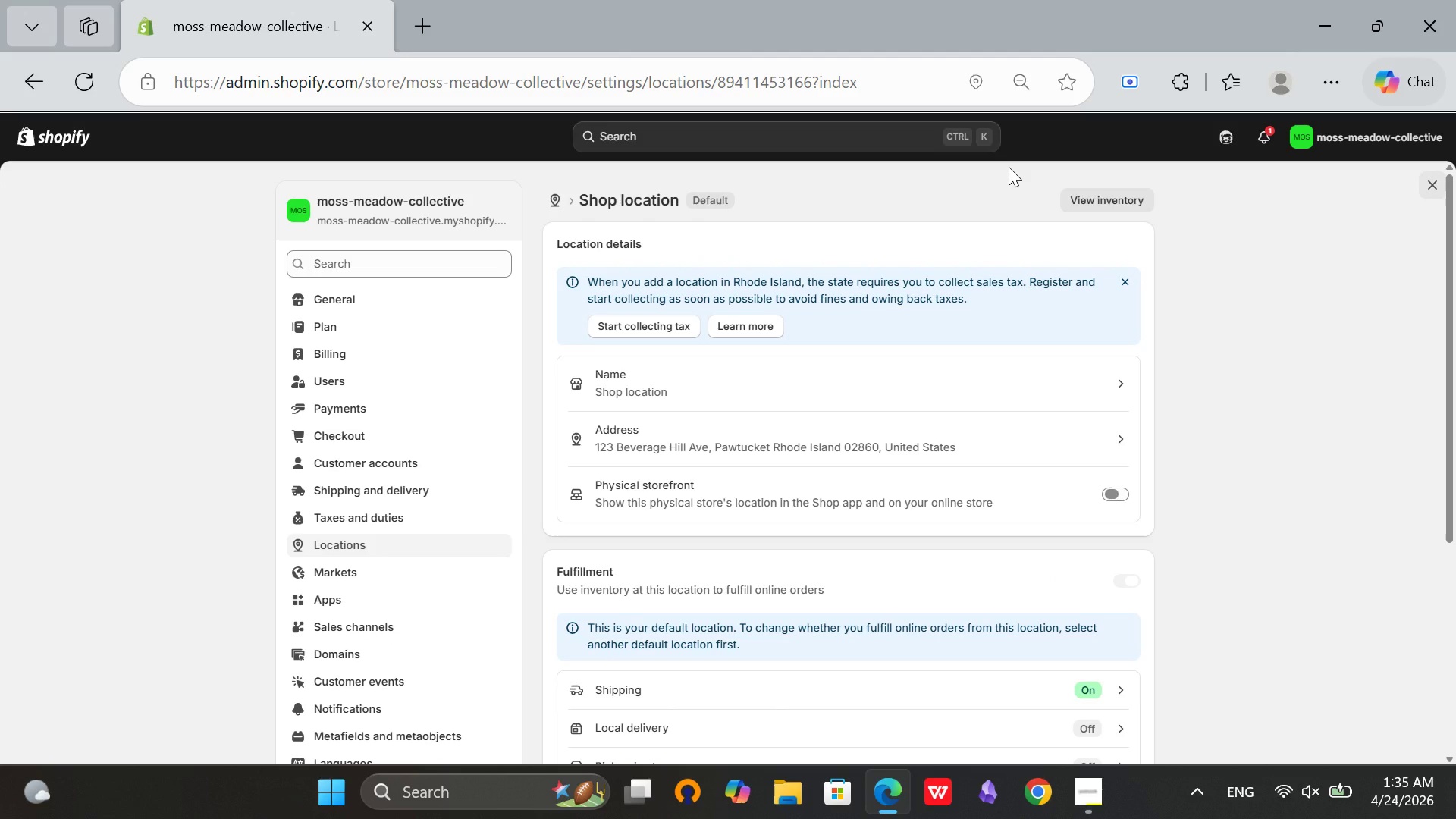 
scroll: coordinate [832, 513], scroll_direction: up, amount: 1.0
 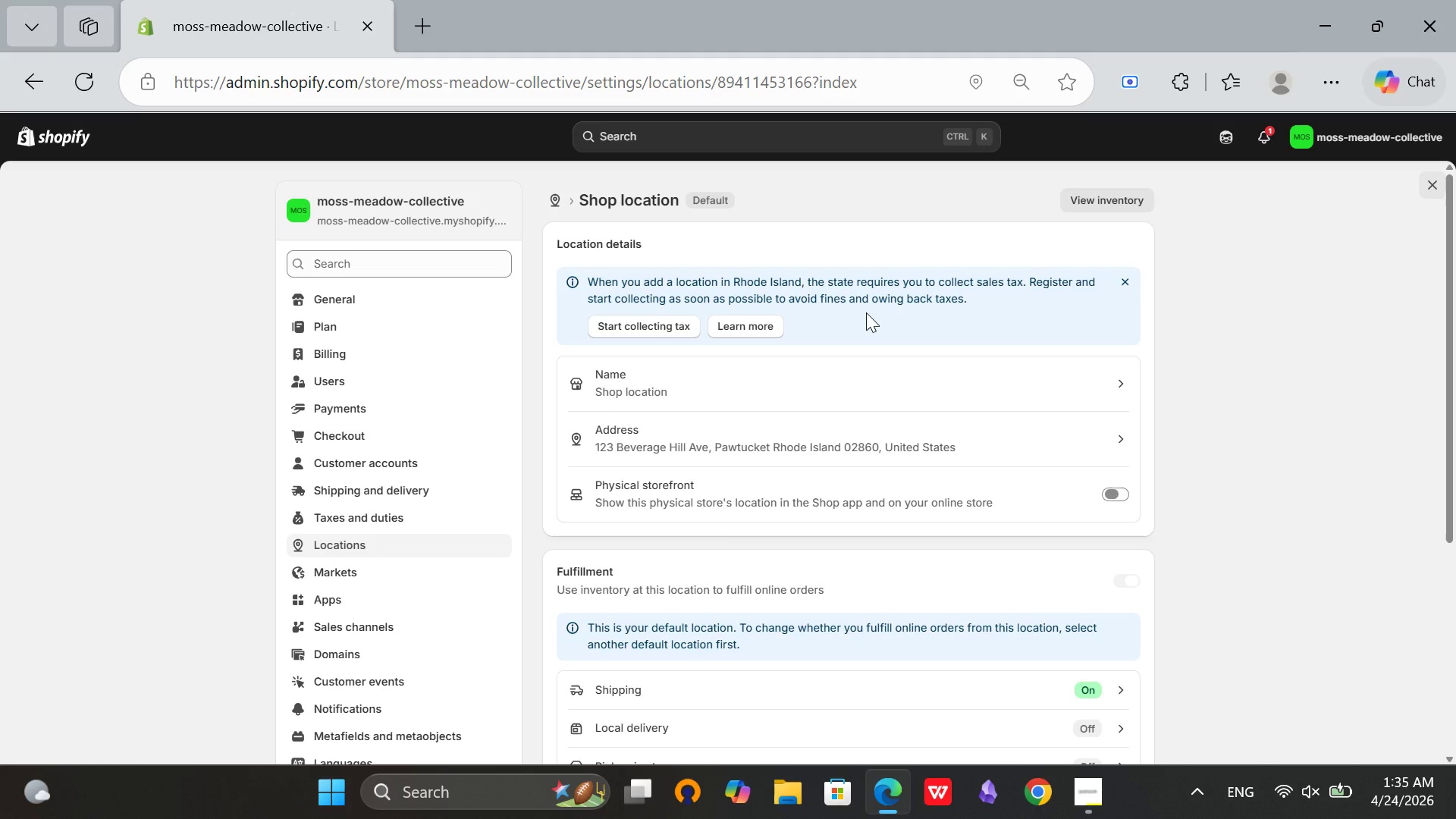 
wait(6.96)
 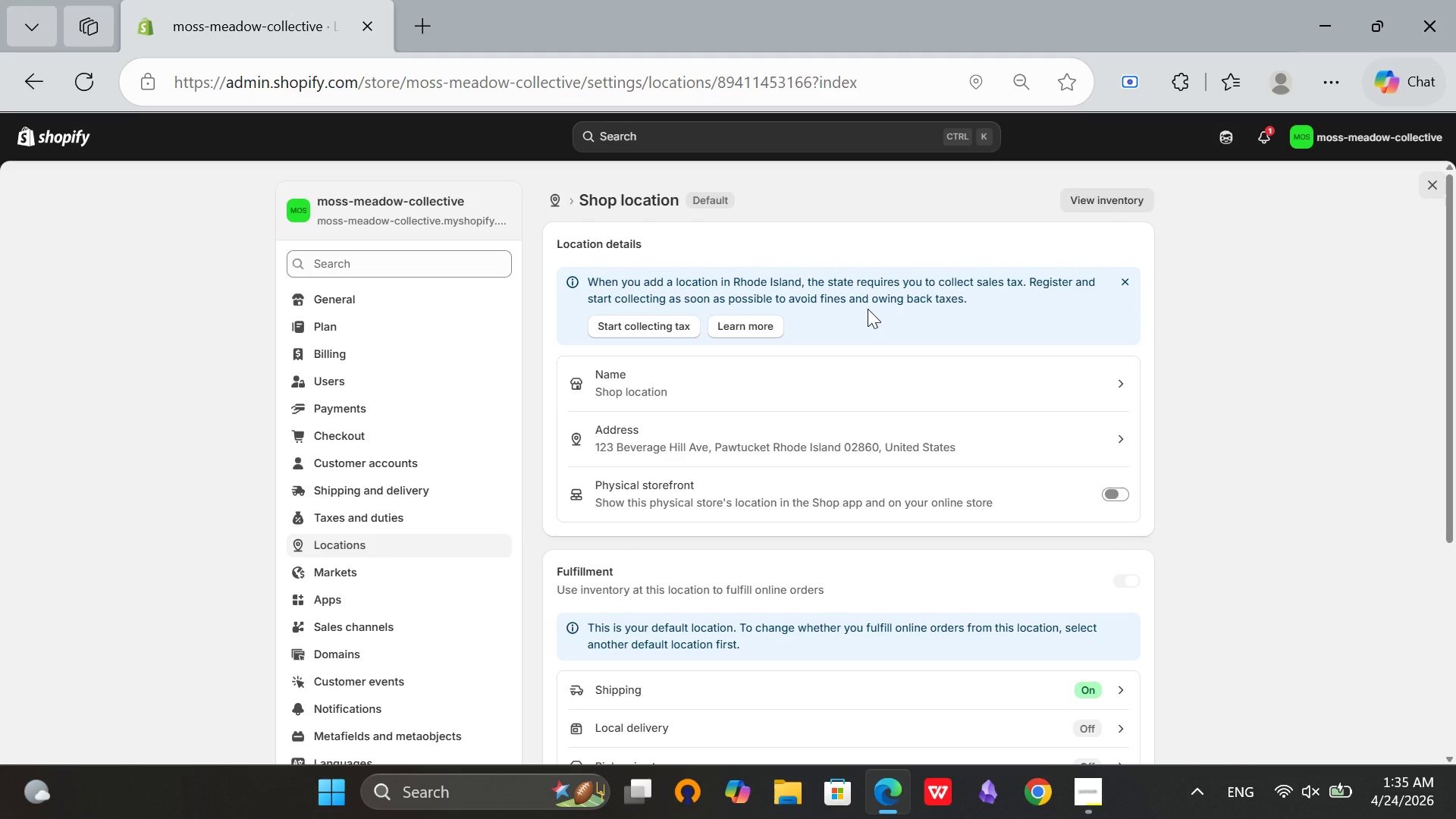 
scroll: coordinate [907, 514], scroll_direction: up, amount: 2.0
 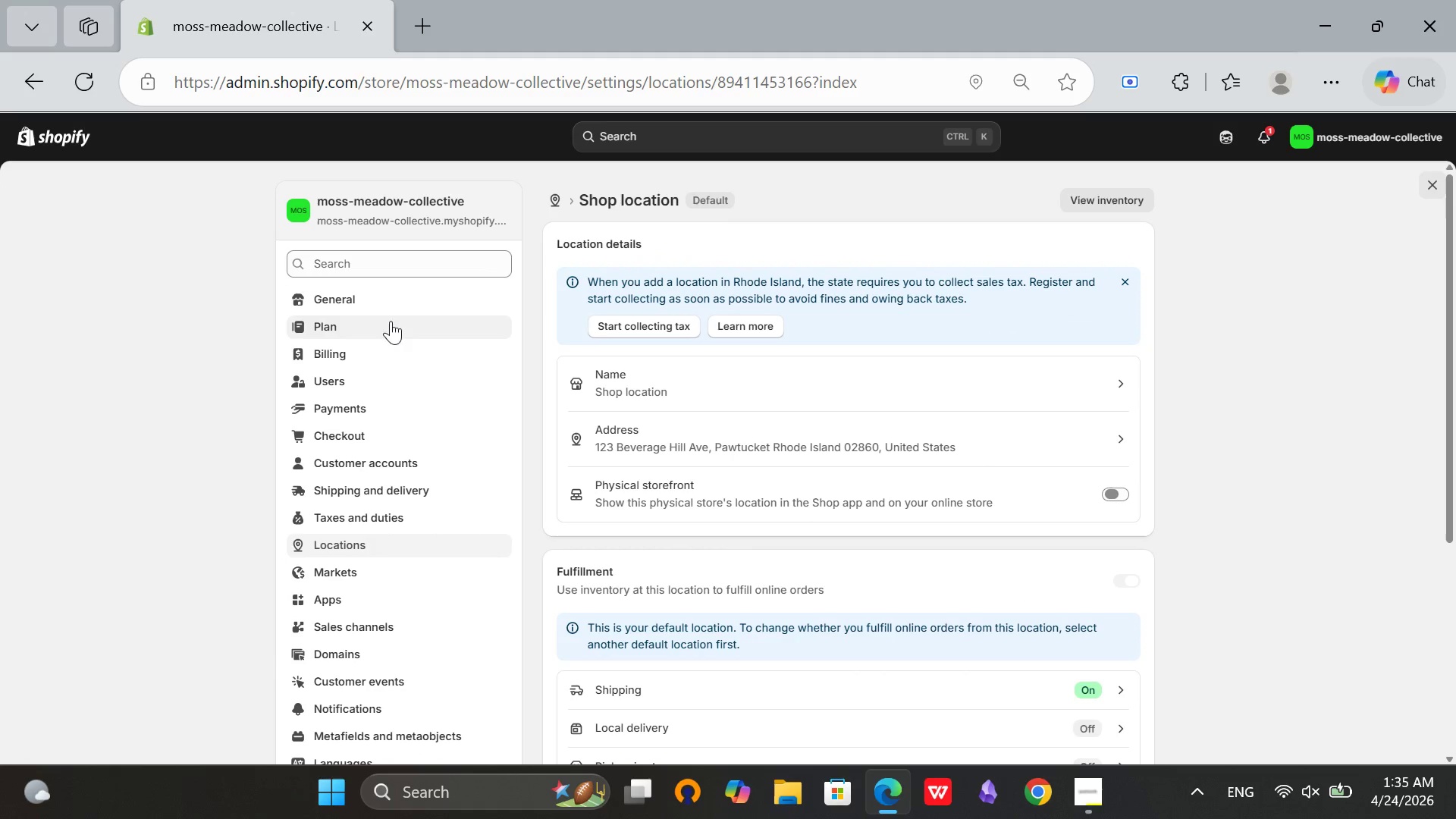 
left_click([396, 492])
 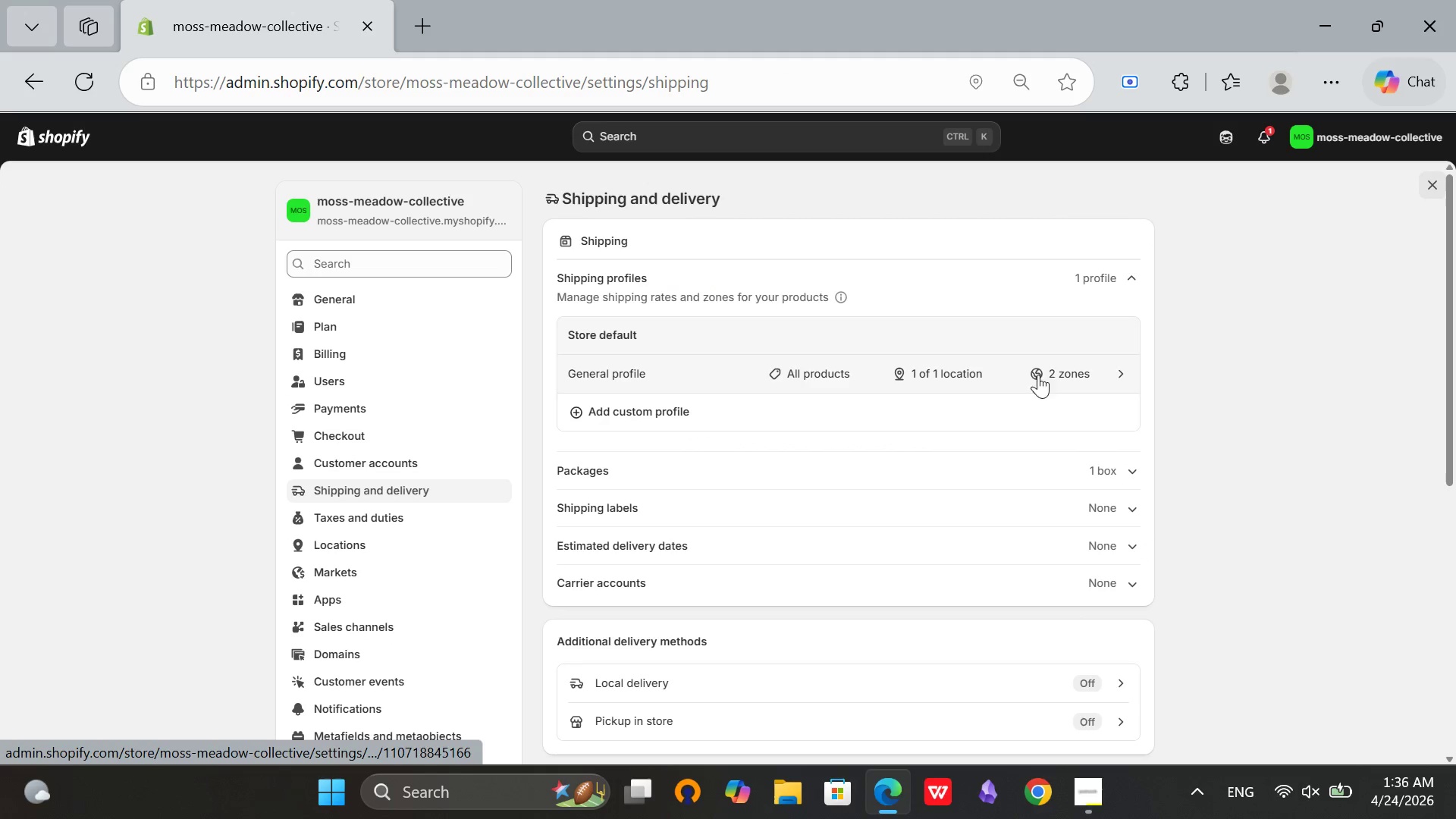 
scroll: coordinate [862, 551], scroll_direction: down, amount: 1.0
 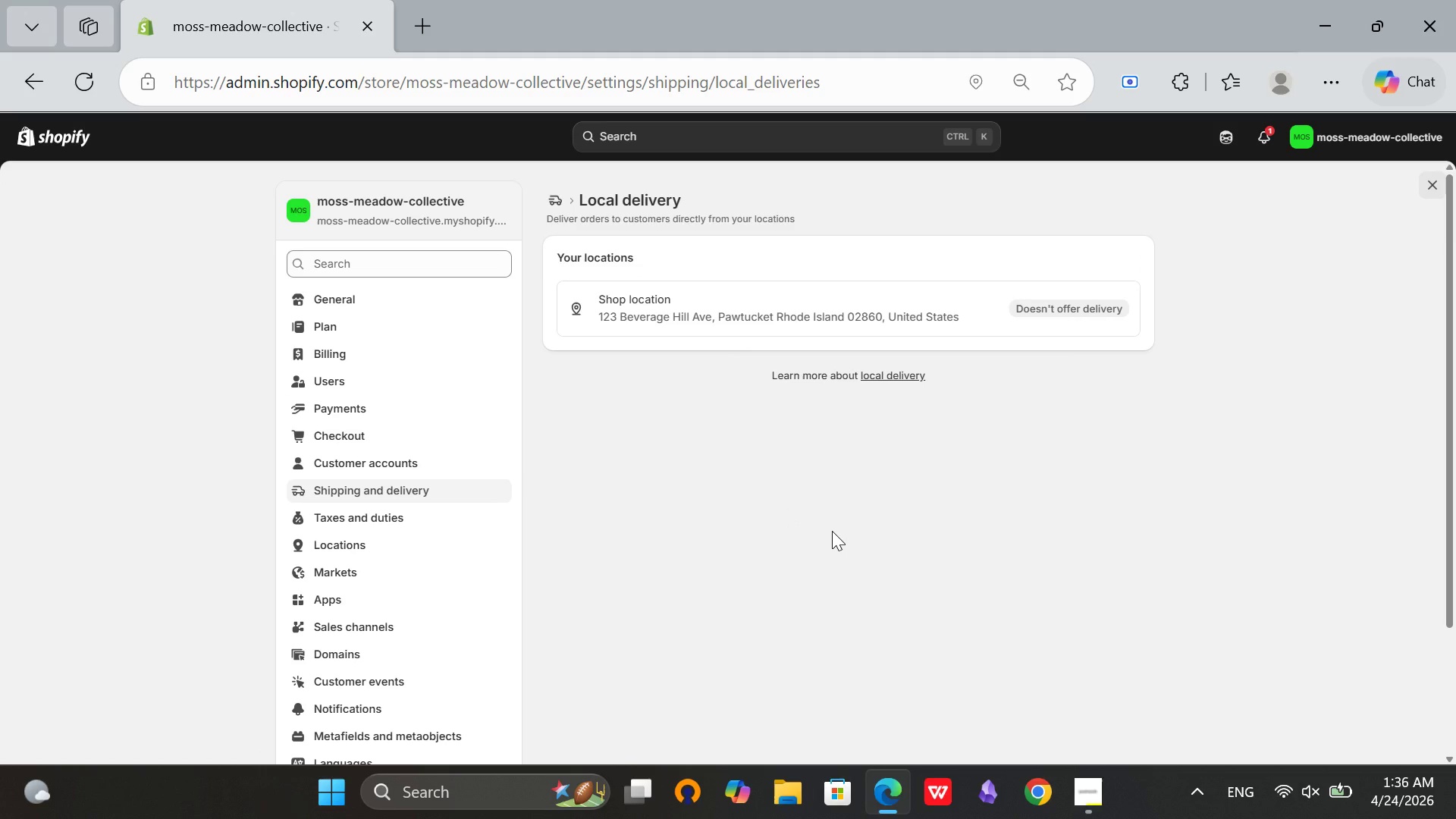 
mouse_move([874, 325])
 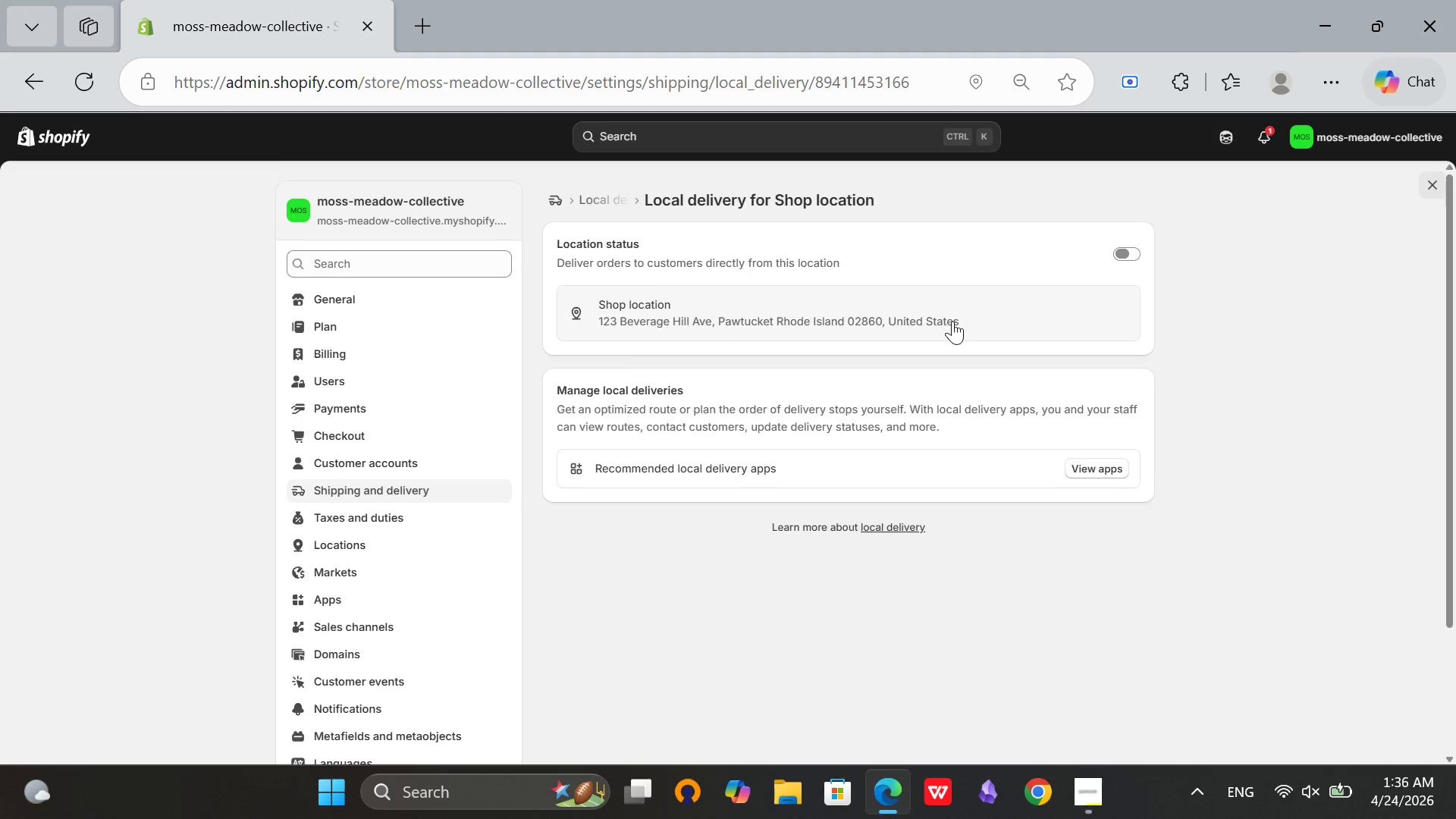 
scroll: coordinate [952, 321], scroll_direction: up, amount: 1.0
 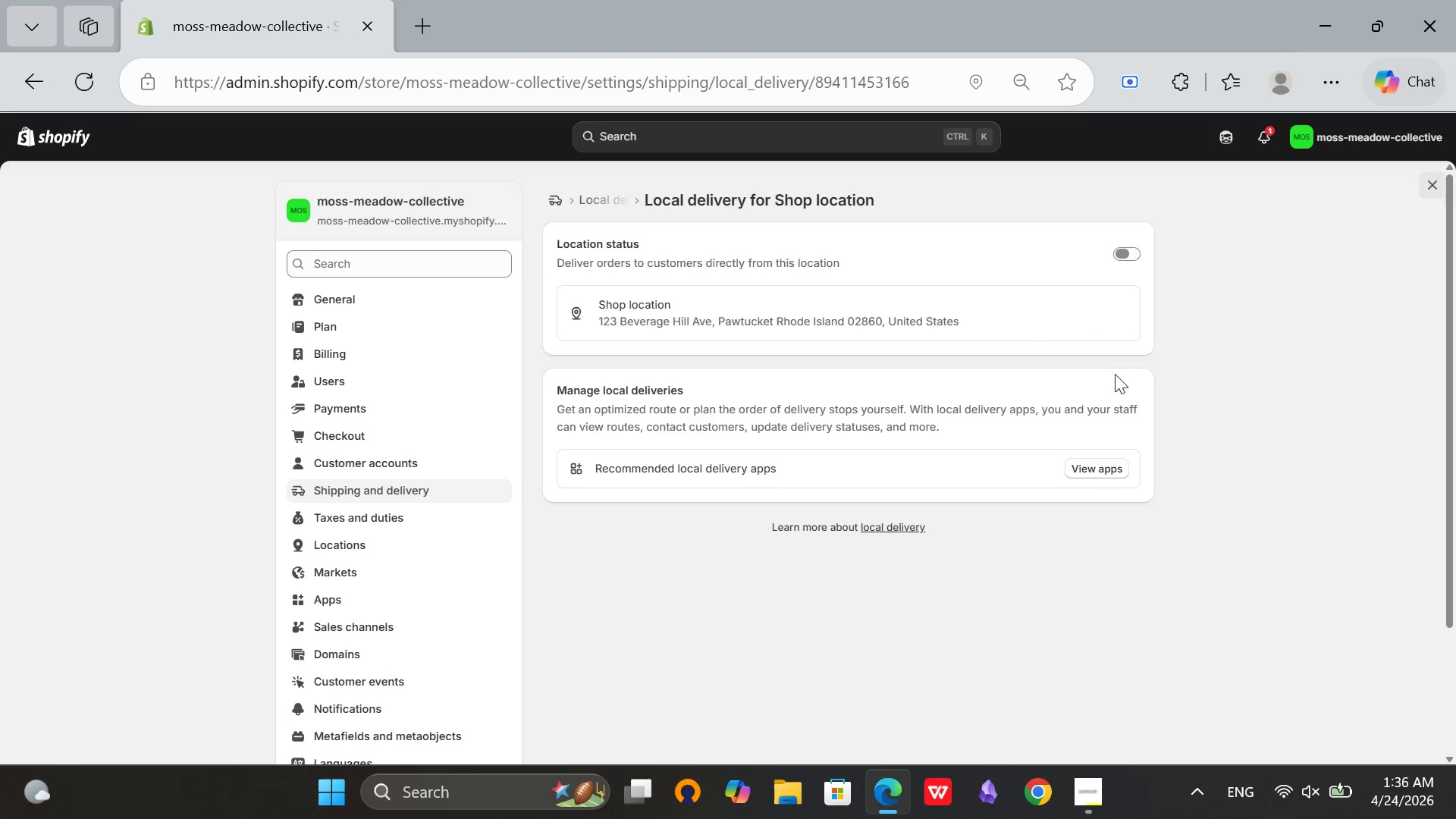 
wait(6.0)
 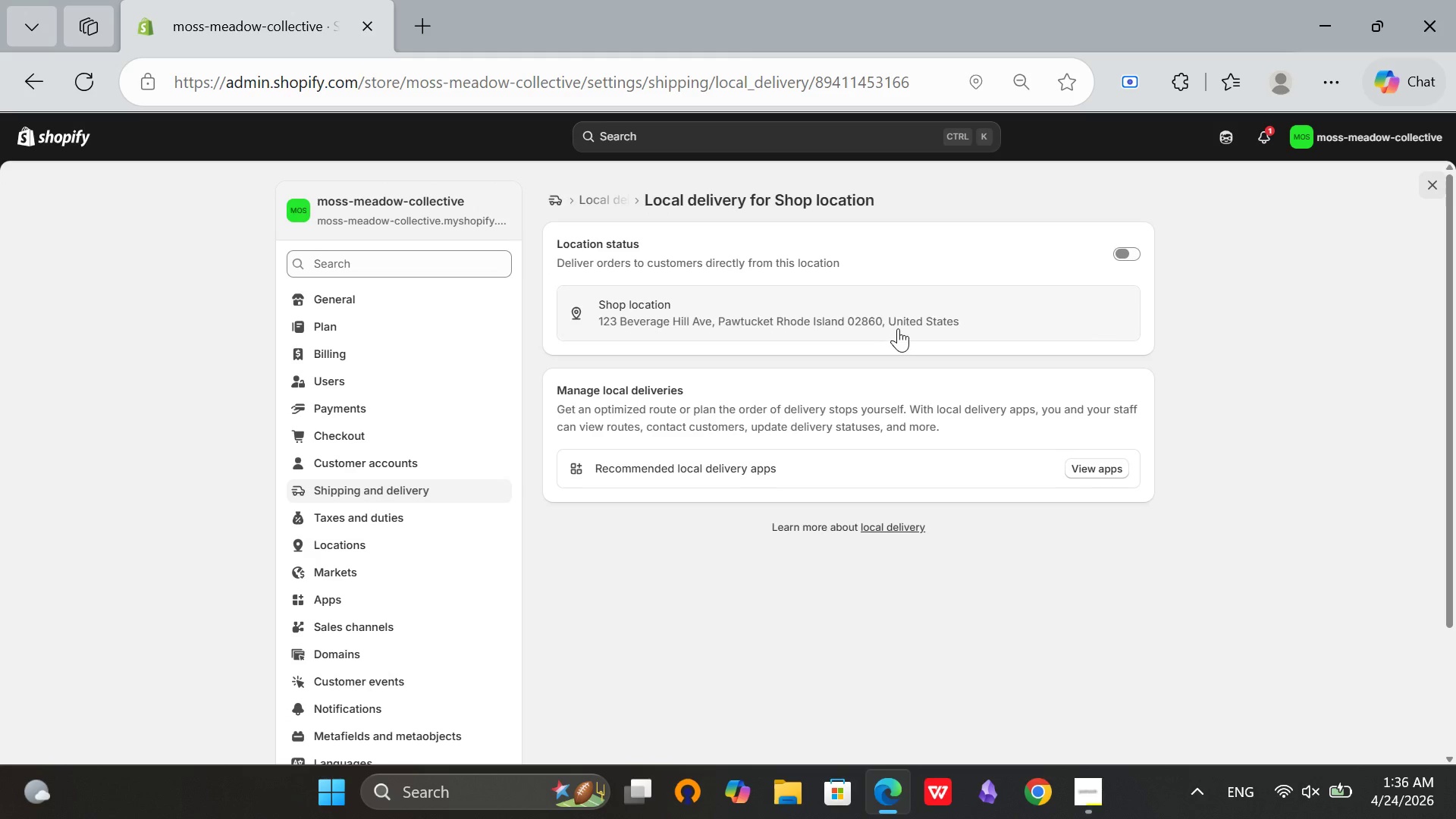 
scroll: coordinate [856, 356], scroll_direction: up, amount: 1.0
 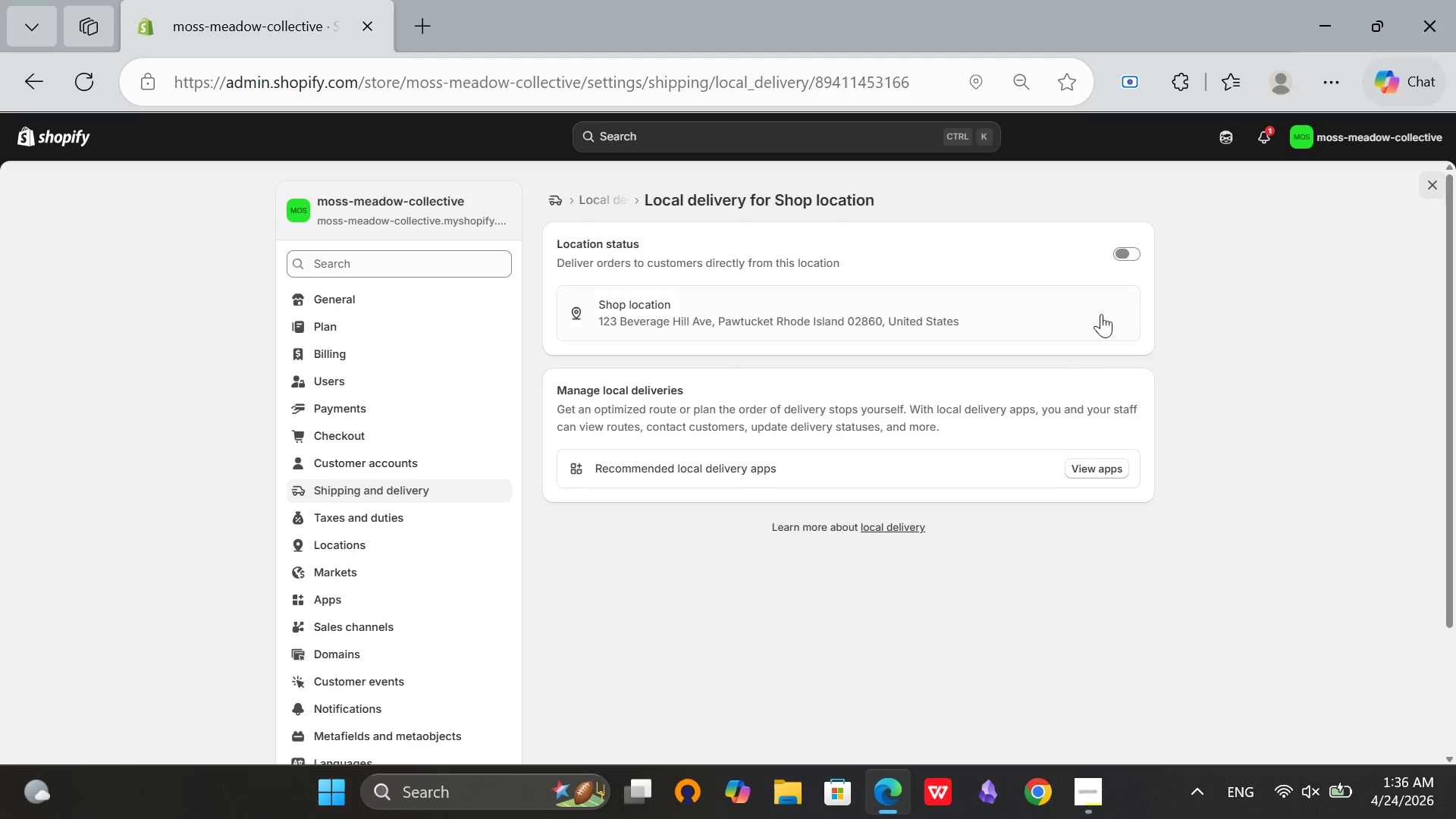 
left_click([1128, 246])
 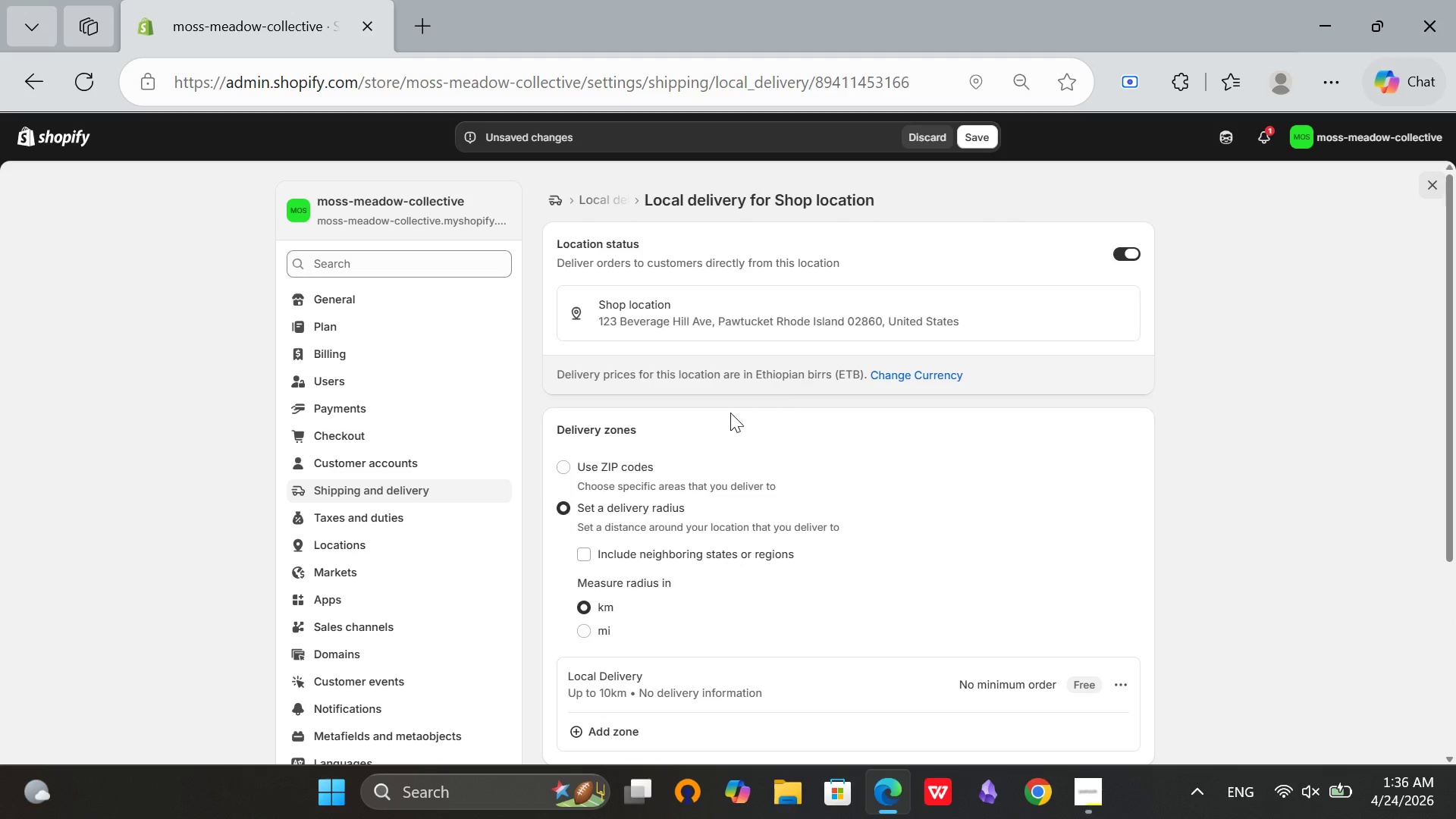 
left_click([646, 470])
 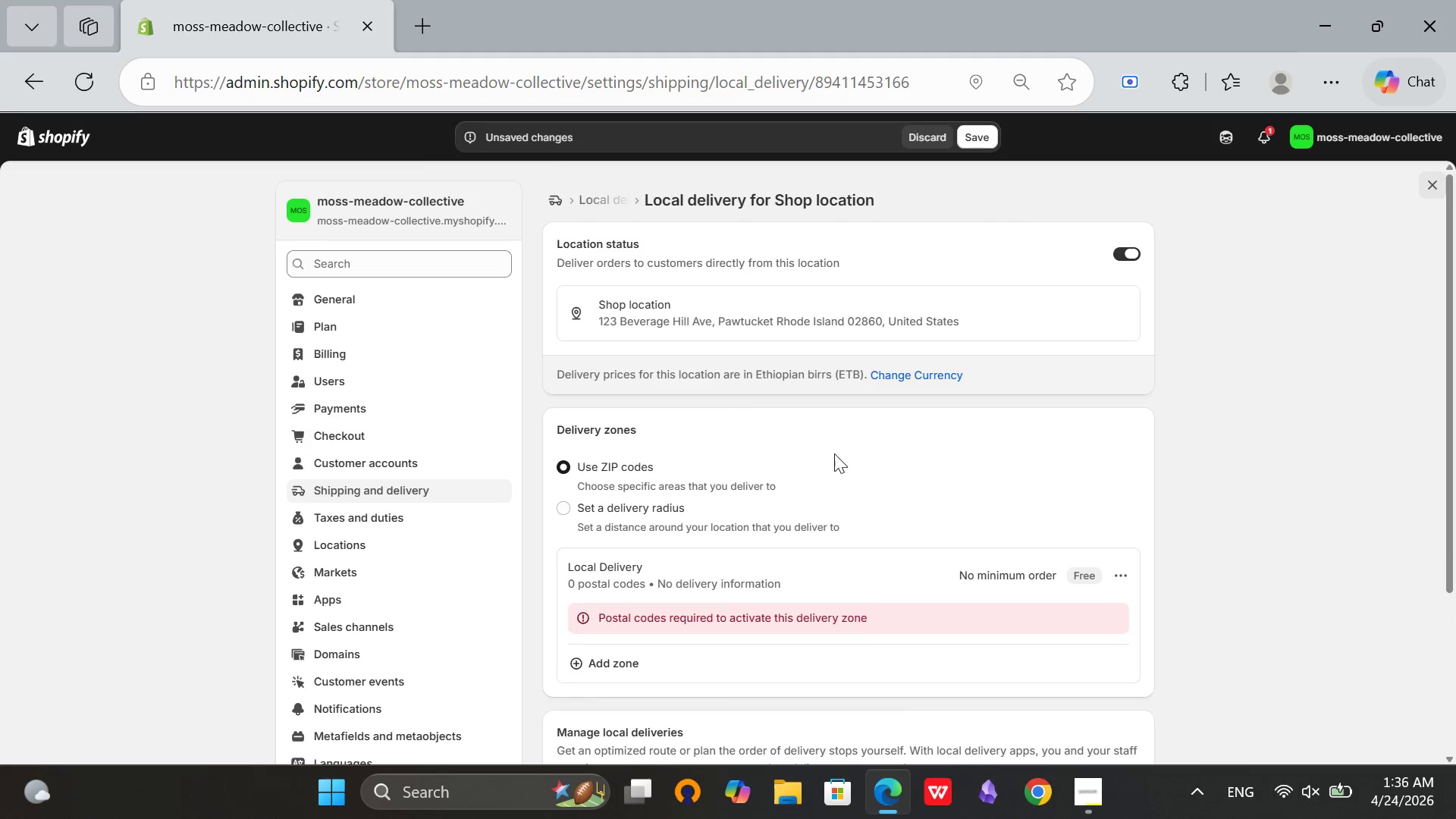 
scroll: coordinate [836, 453], scroll_direction: down, amount: 1.0
 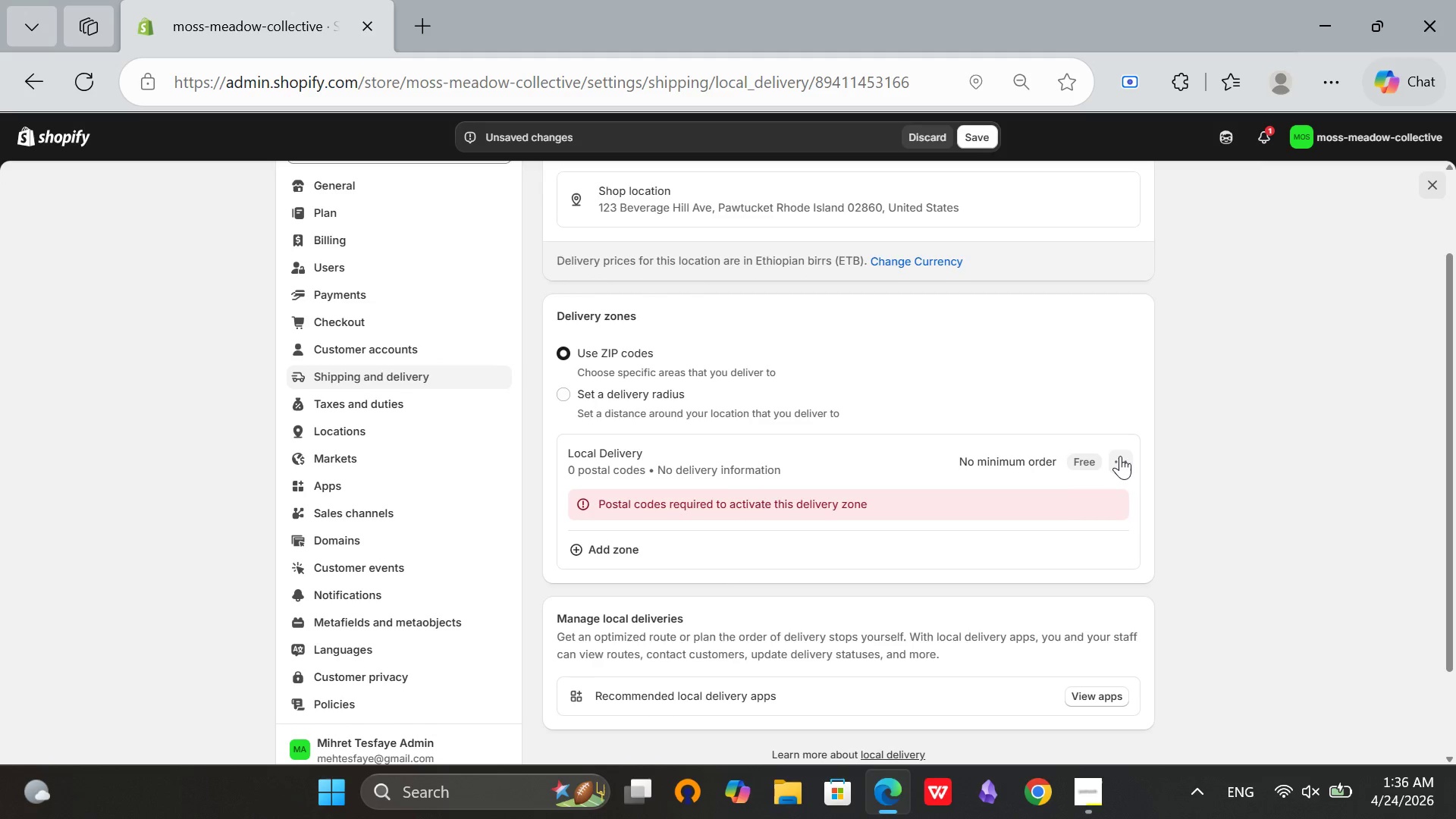 
left_click([1120, 456])
 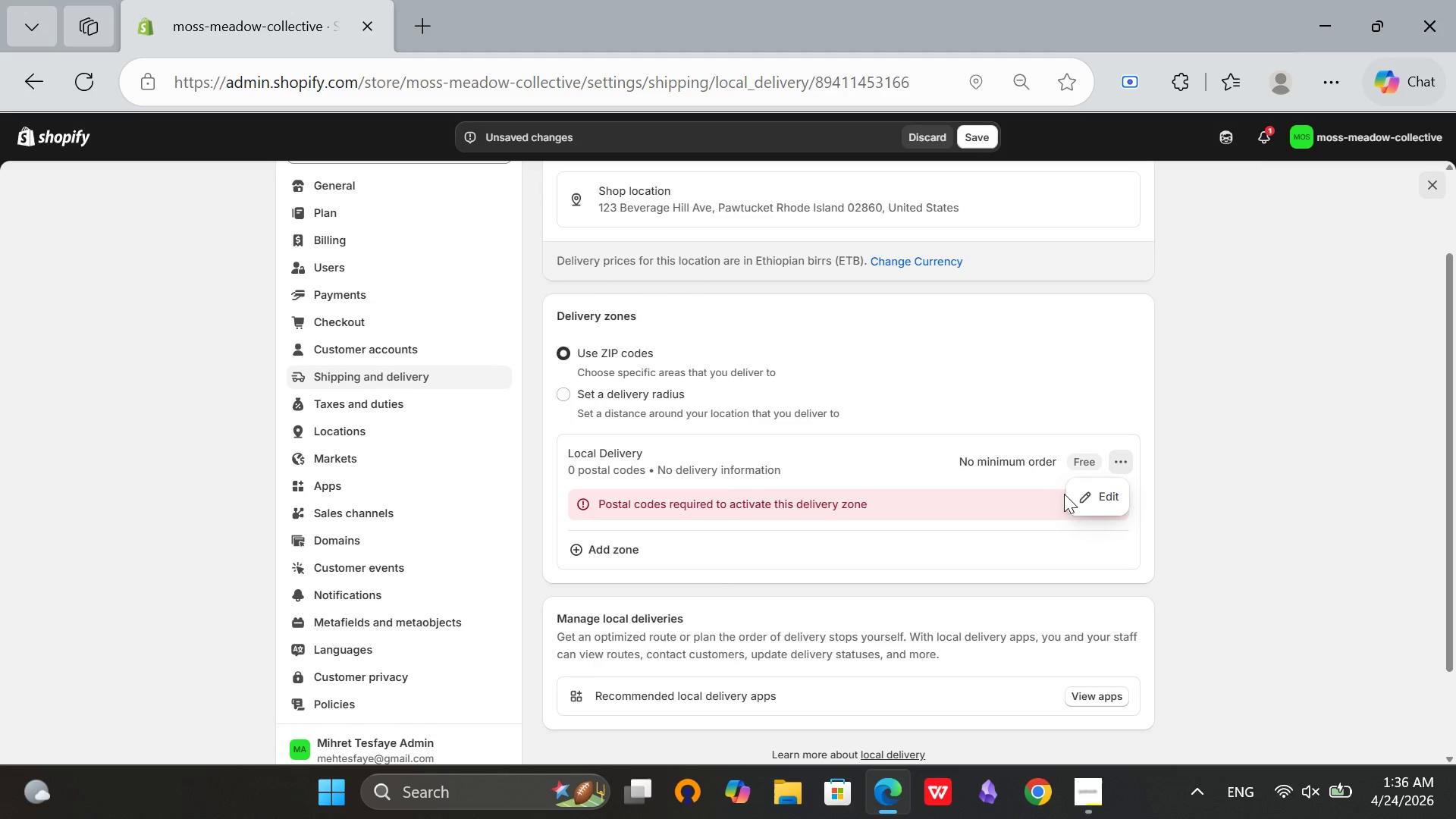 
left_click([1087, 500])
 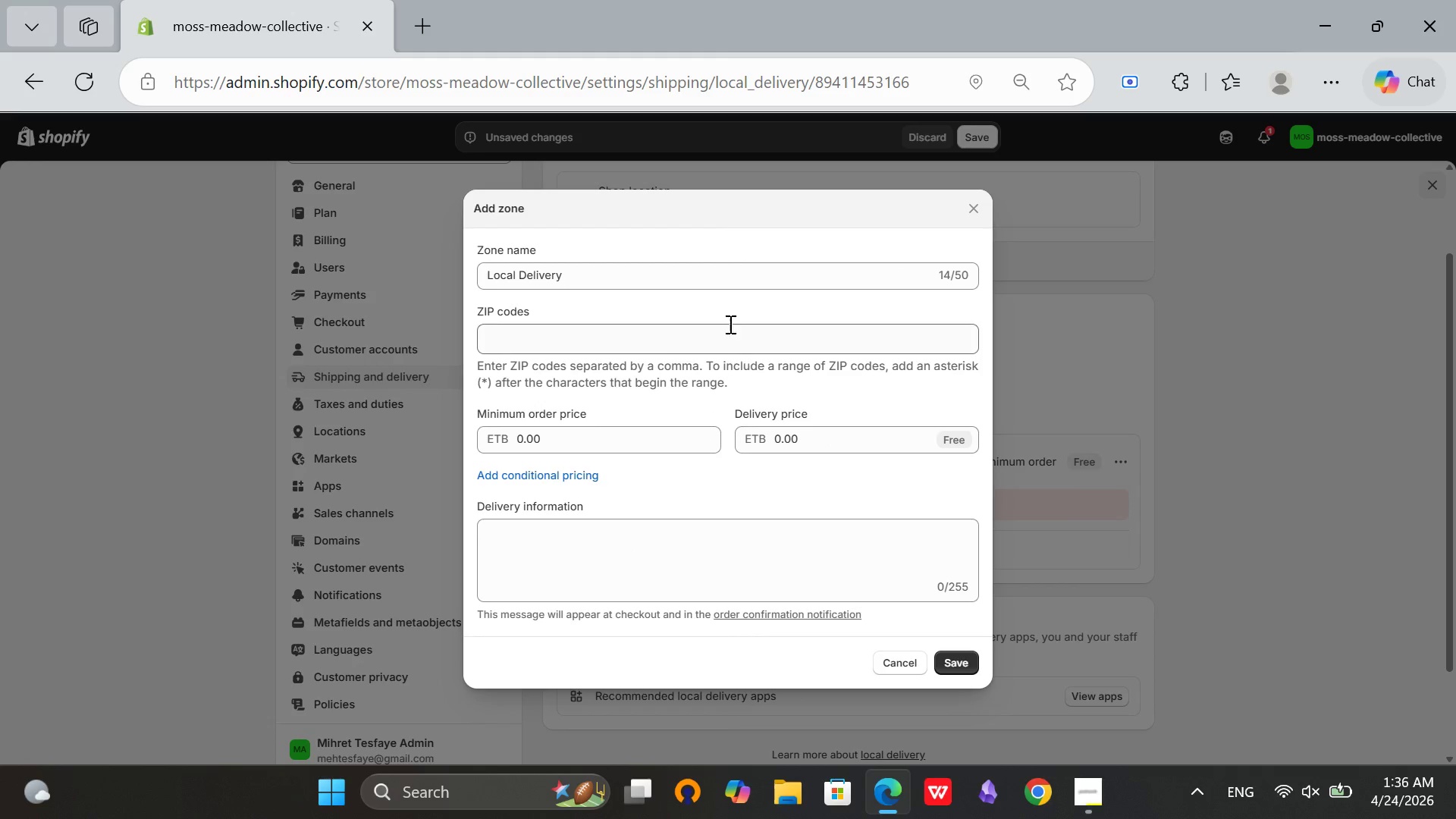 
left_click([720, 291])
 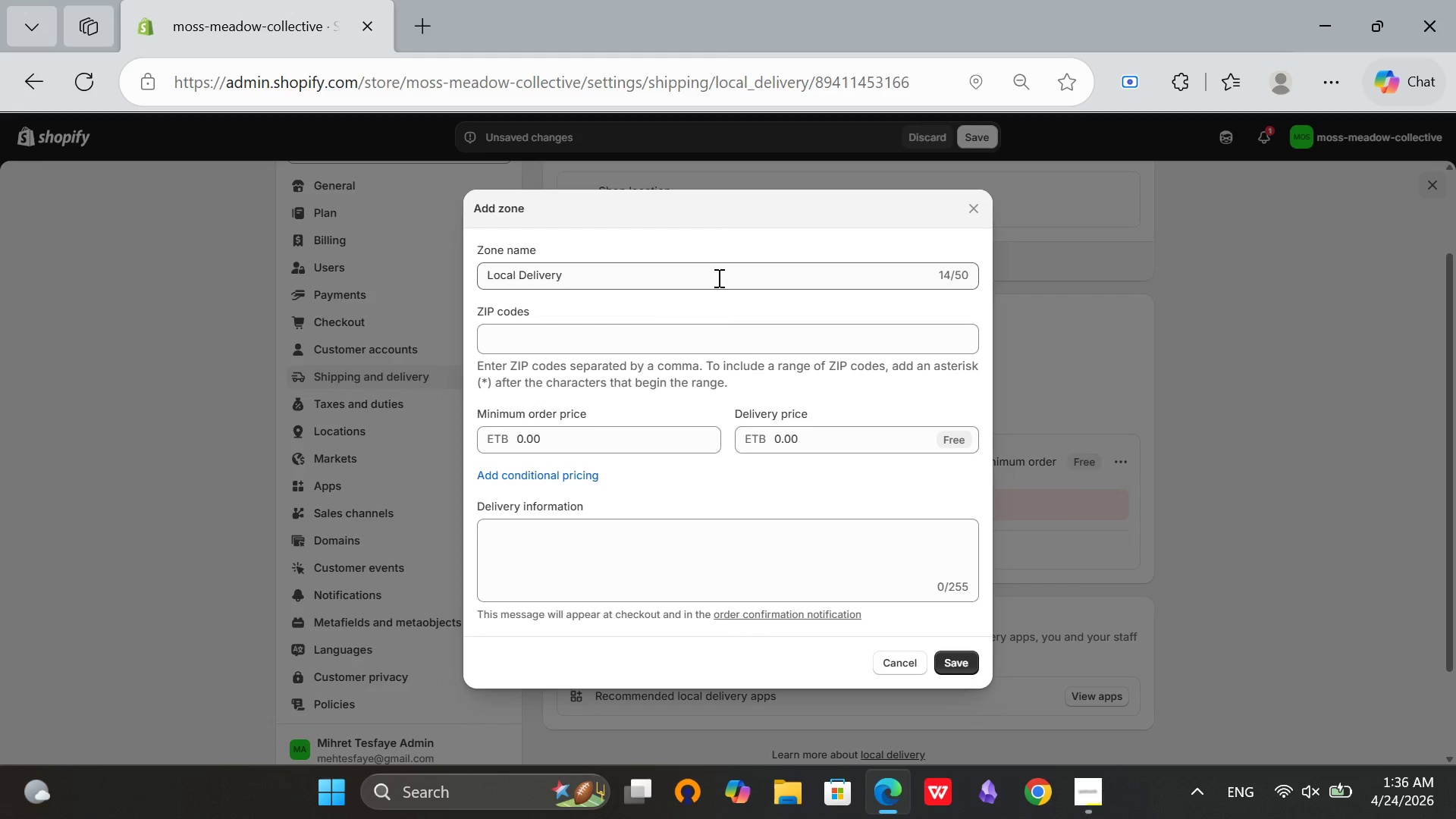 
left_click([717, 278])
 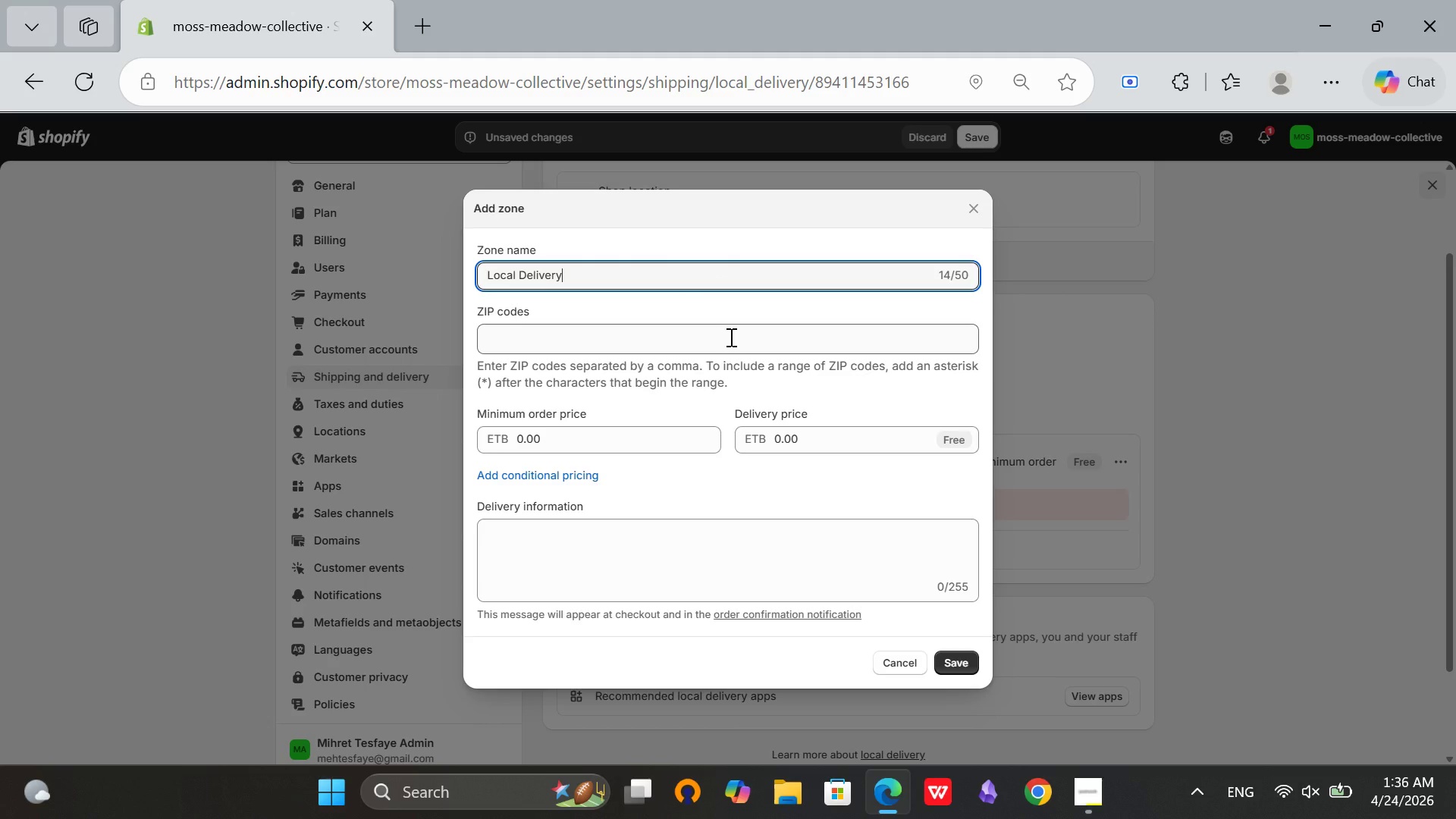 
hold_key(key=Backspace, duration=1.33)
 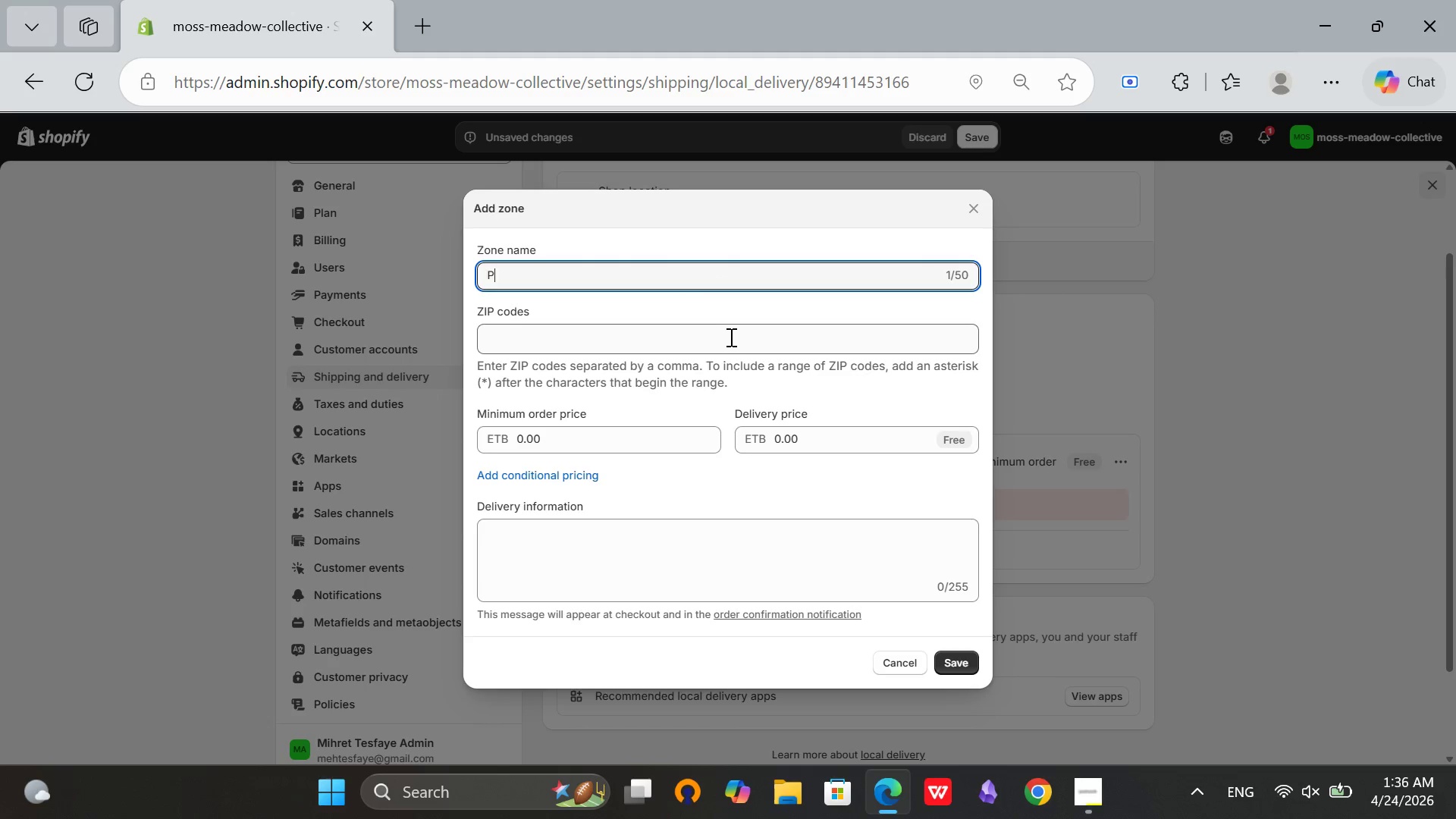 
hold_key(key=Backspace, duration=7.03)
 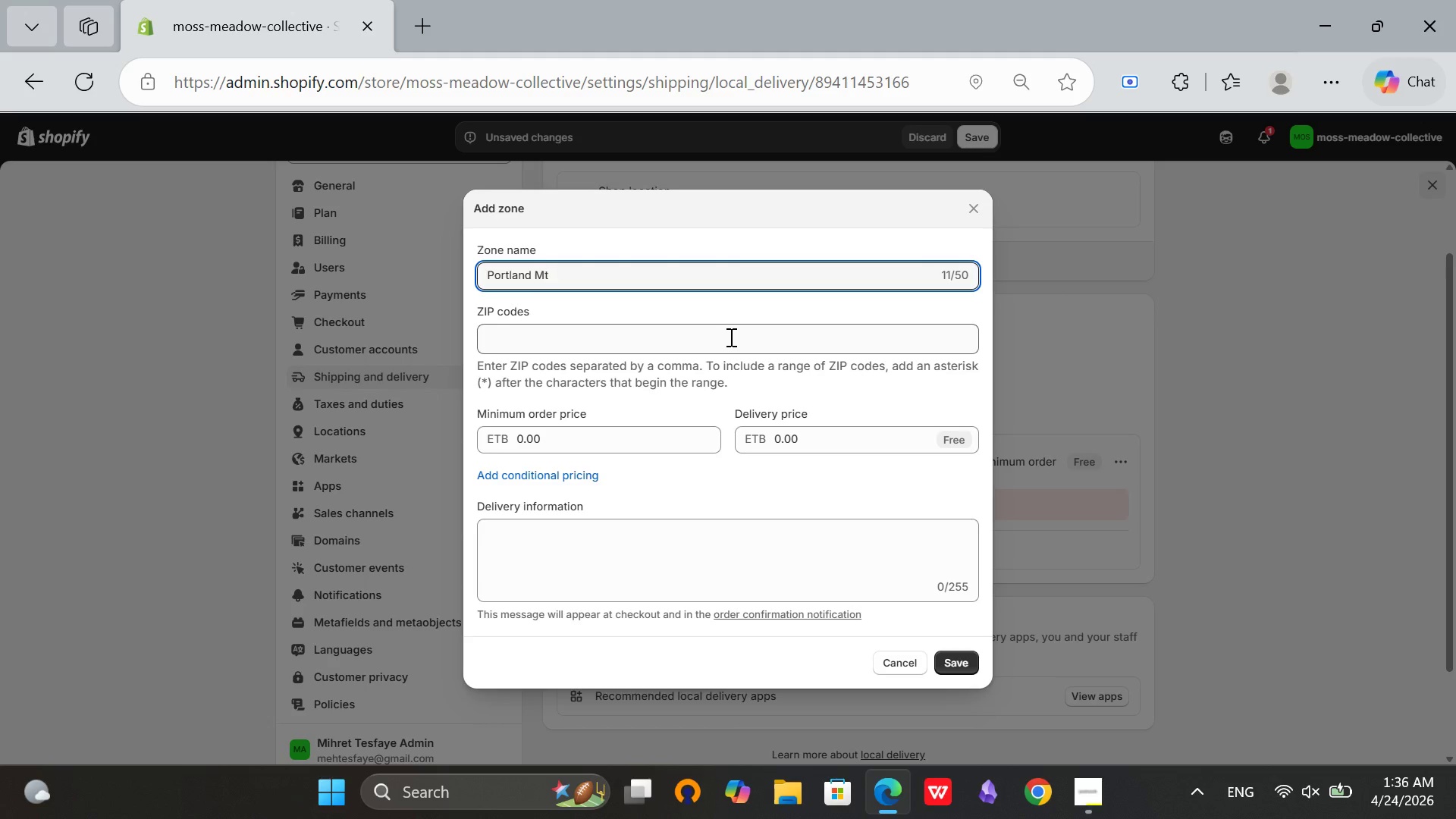 
type(Portland Mtro)
key(Backspace)
key(Backspace)
type(etro Delivery)
 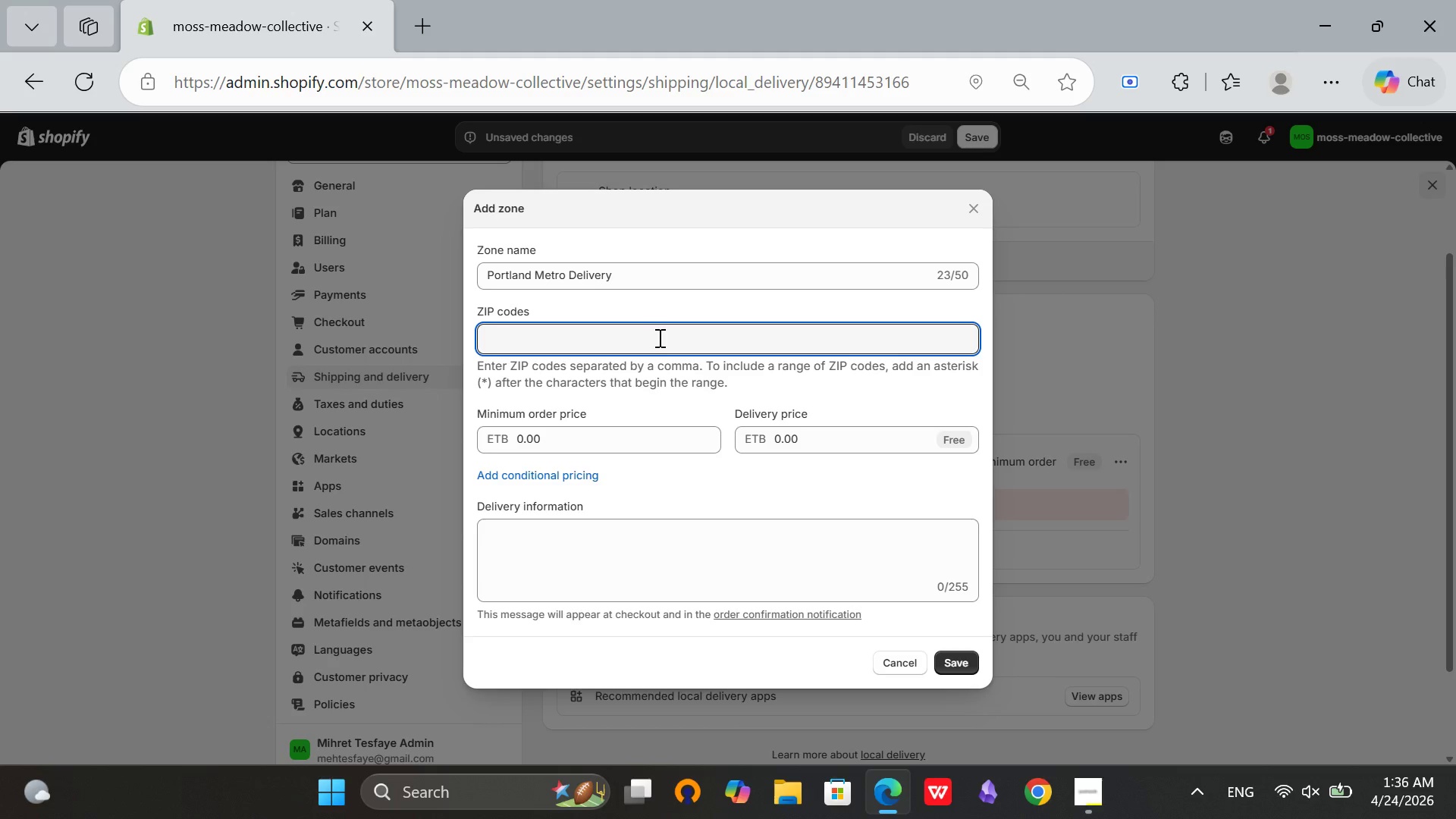 
wait(10.78)
 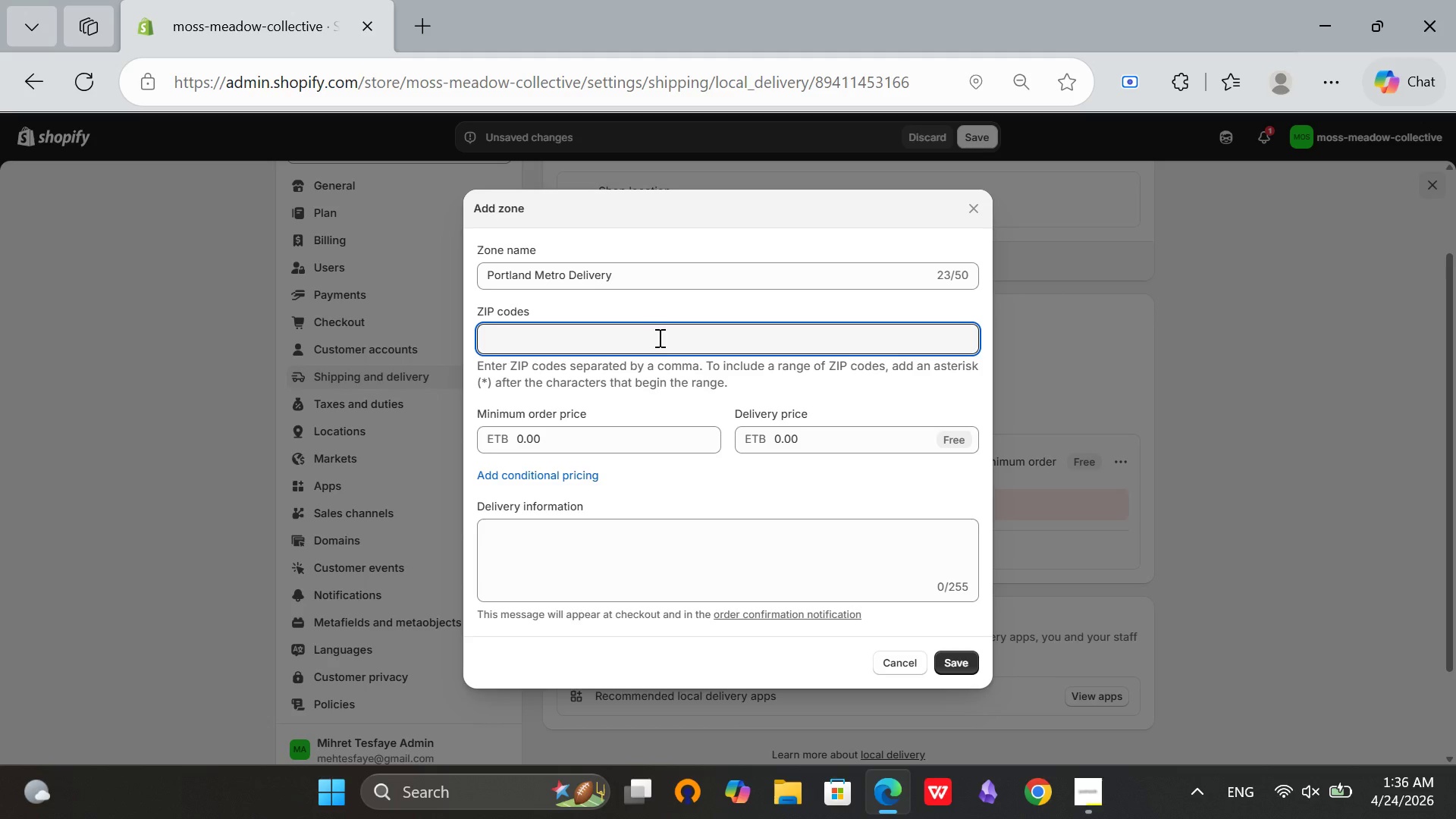 
type(97201,97202,97203,97204,)
 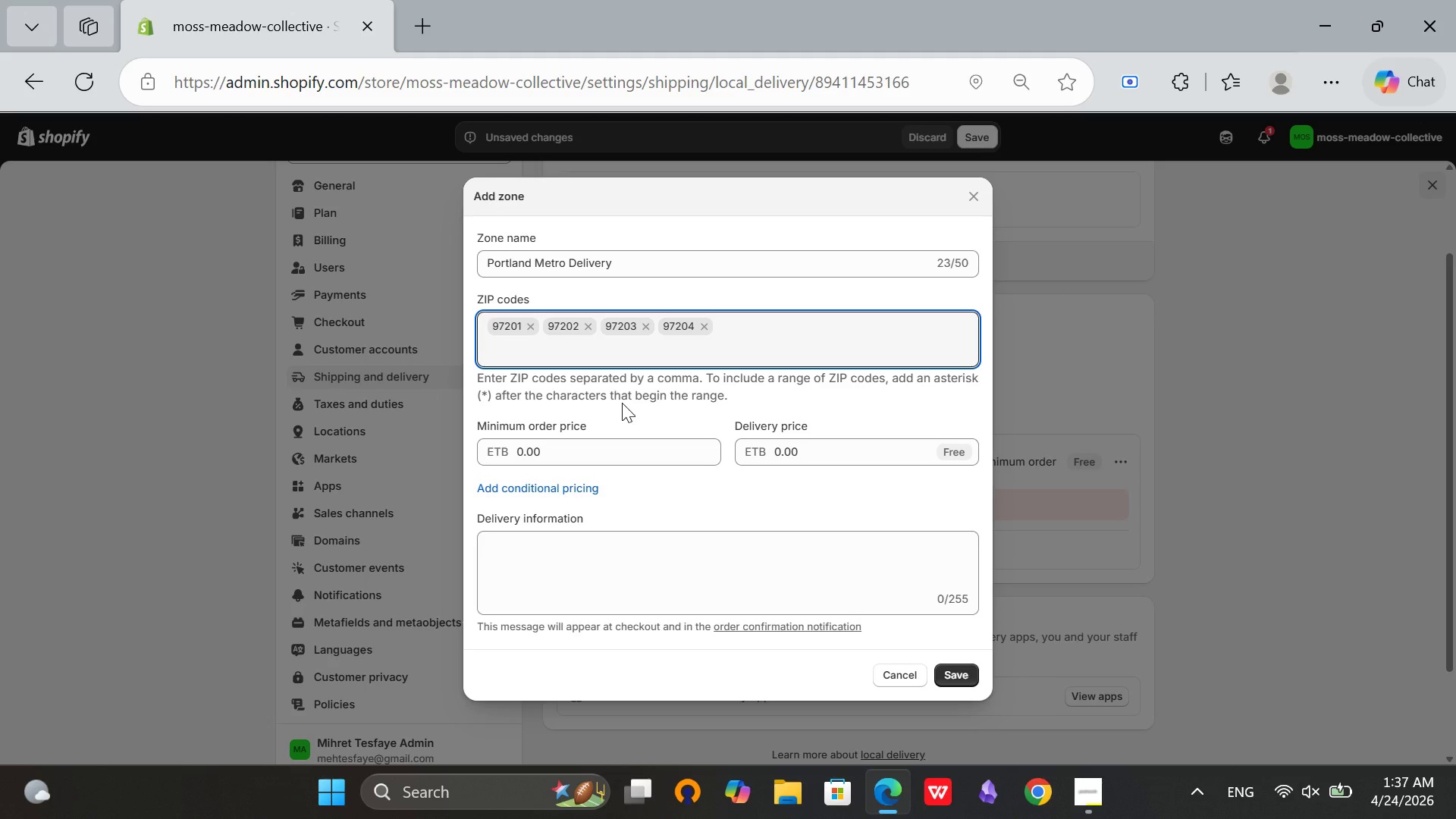 
type(97205,)
 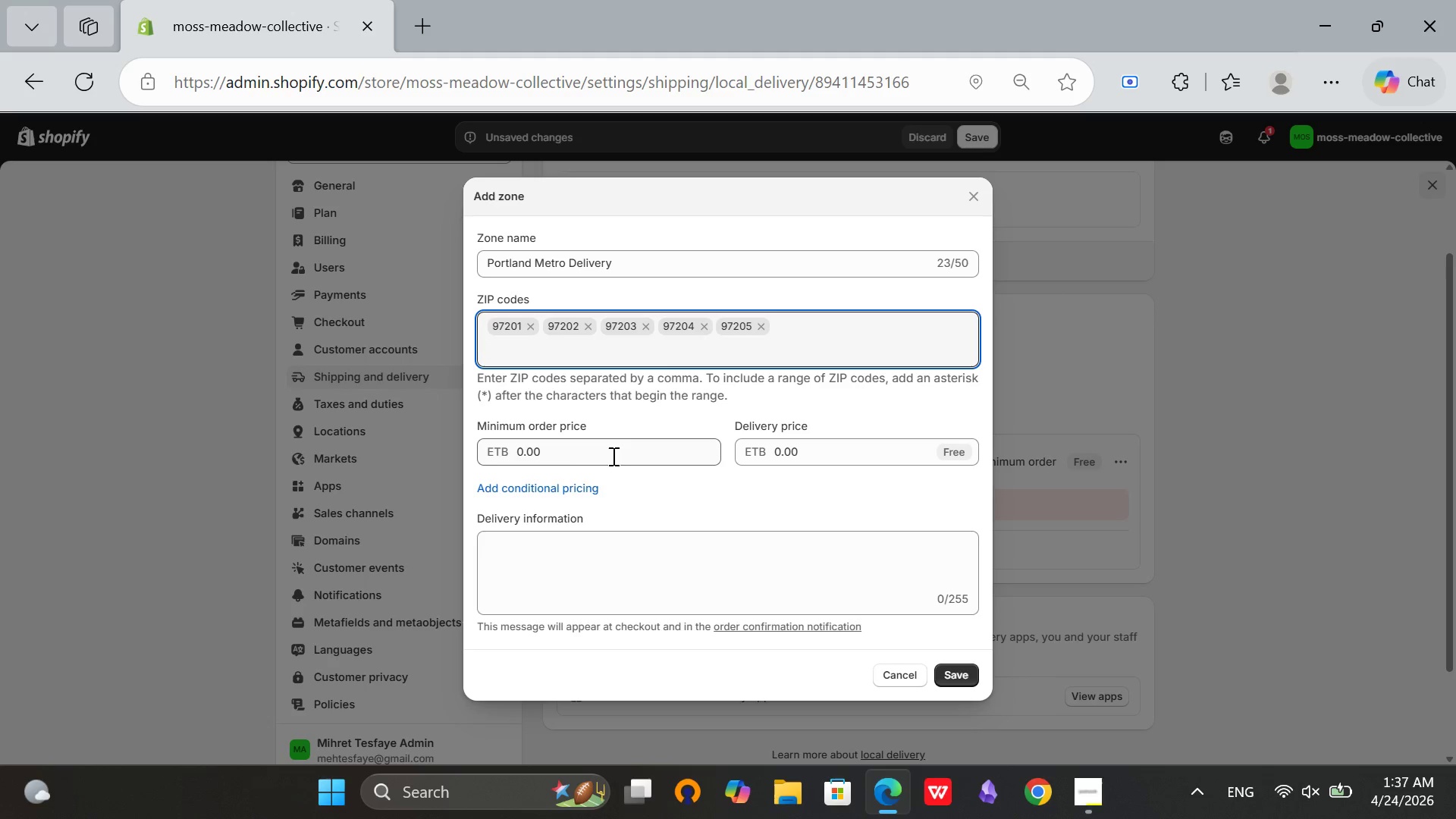 
left_click([519, 449])
 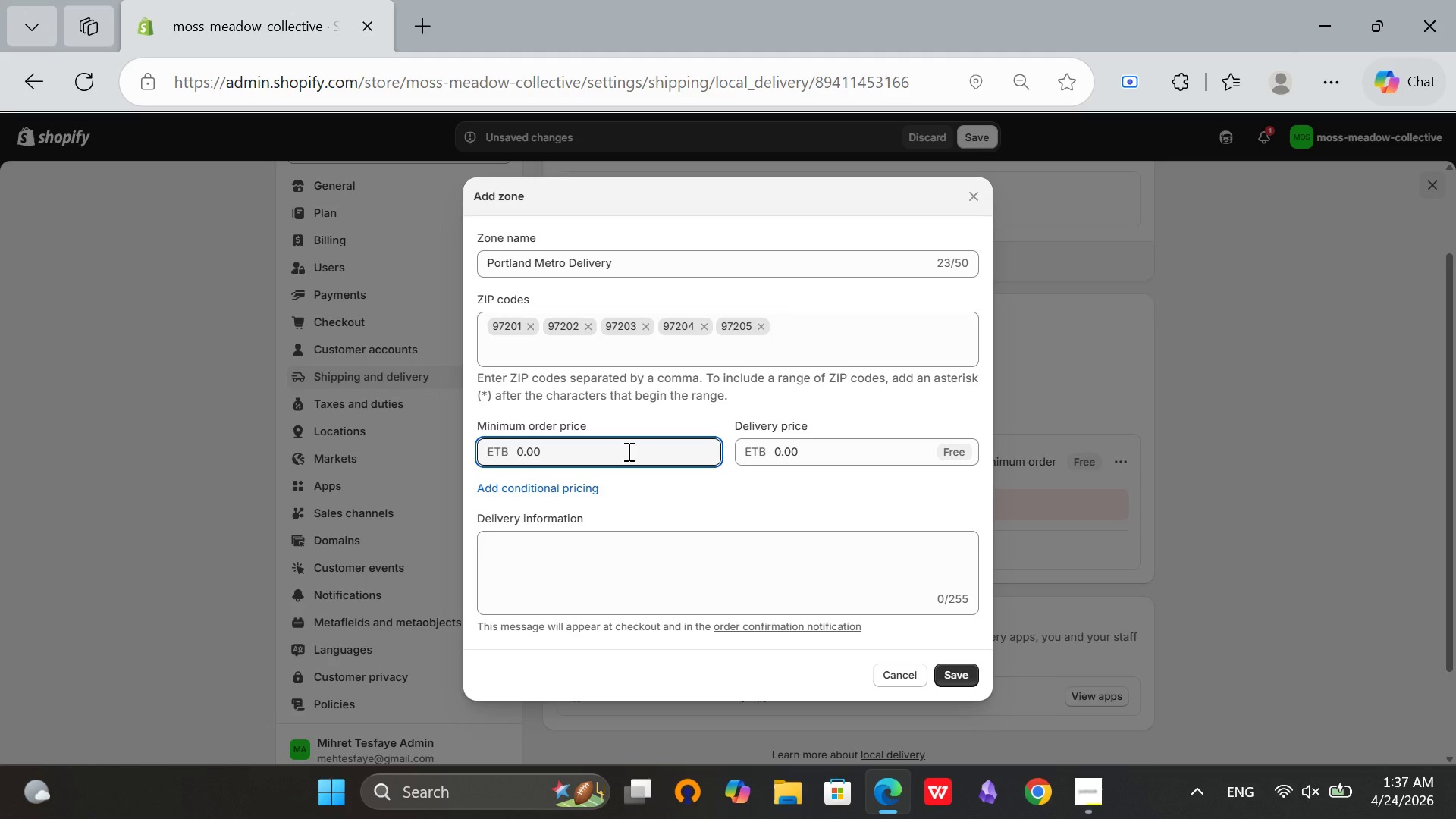 
wait(5.36)
 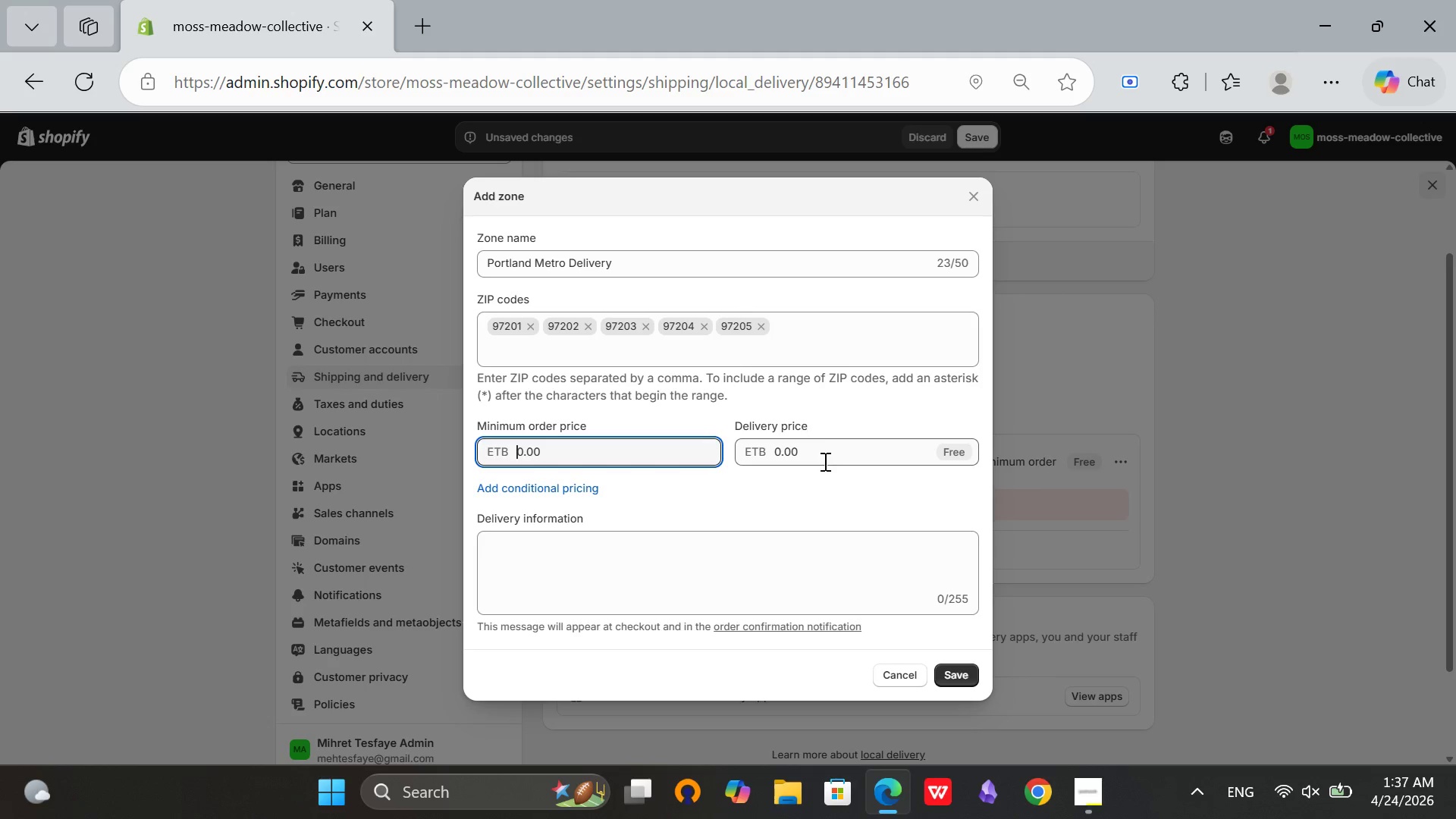 
type(45)
 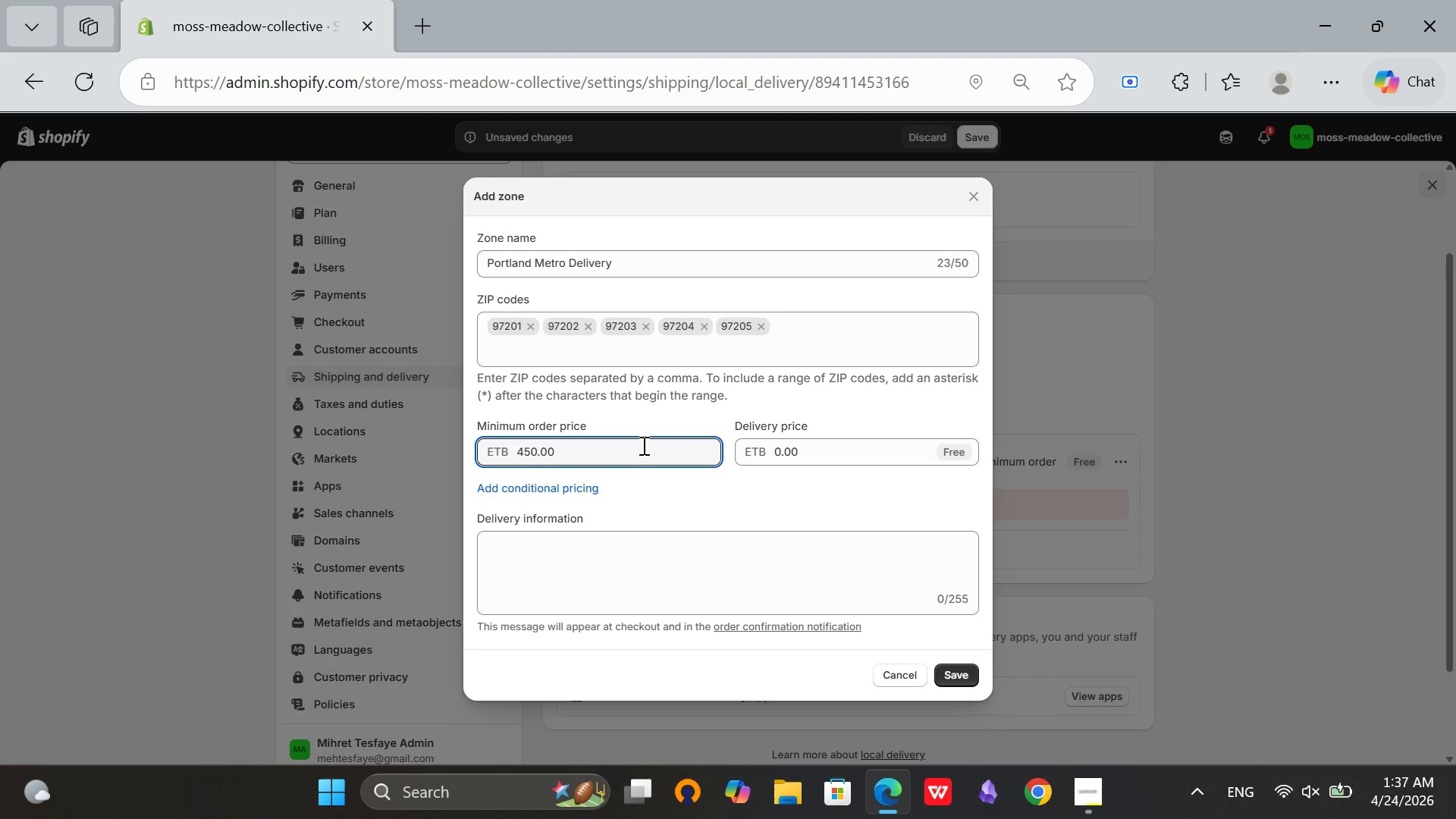 
key(ArrowRight)
 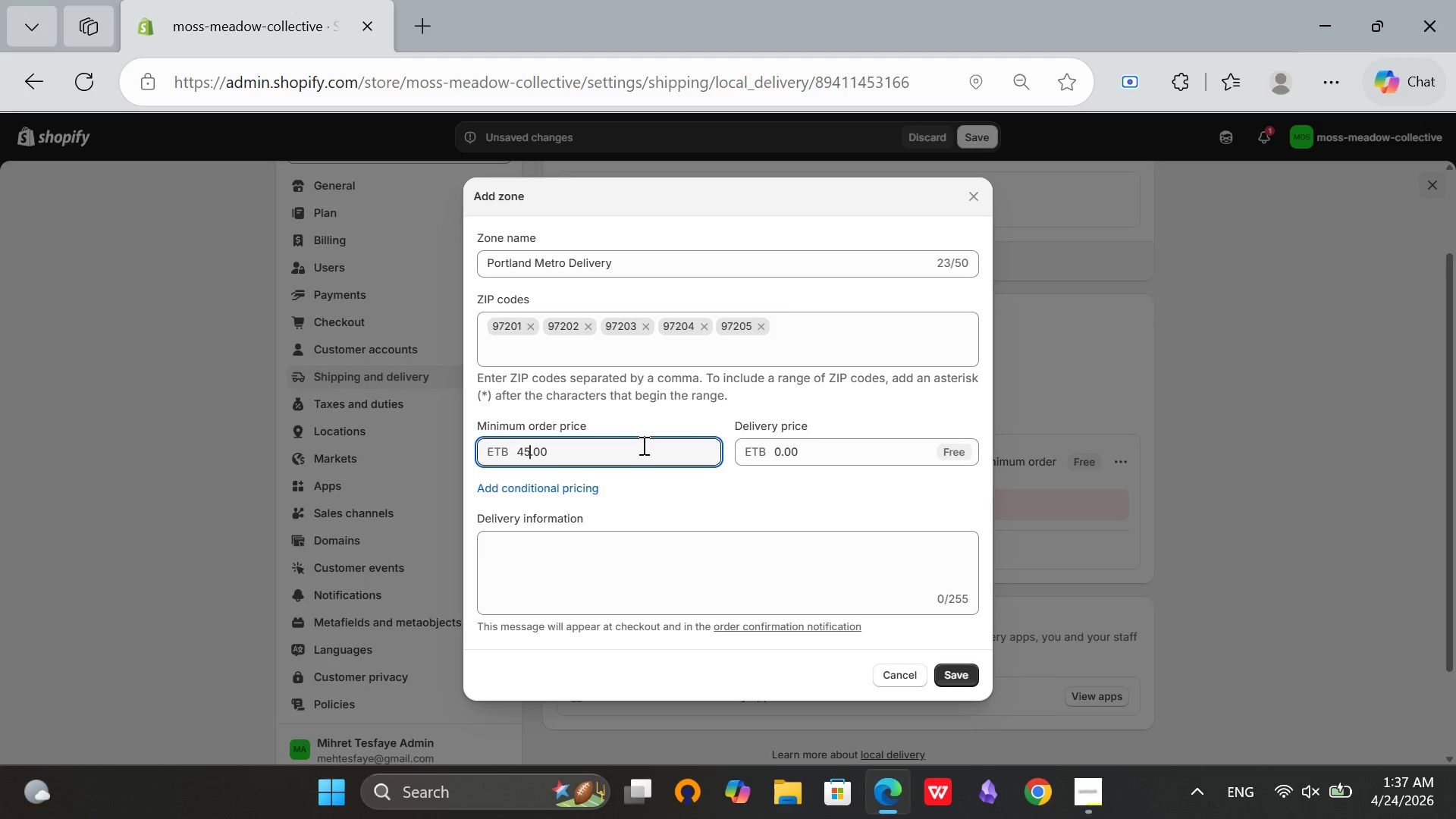 
key(Backspace)
 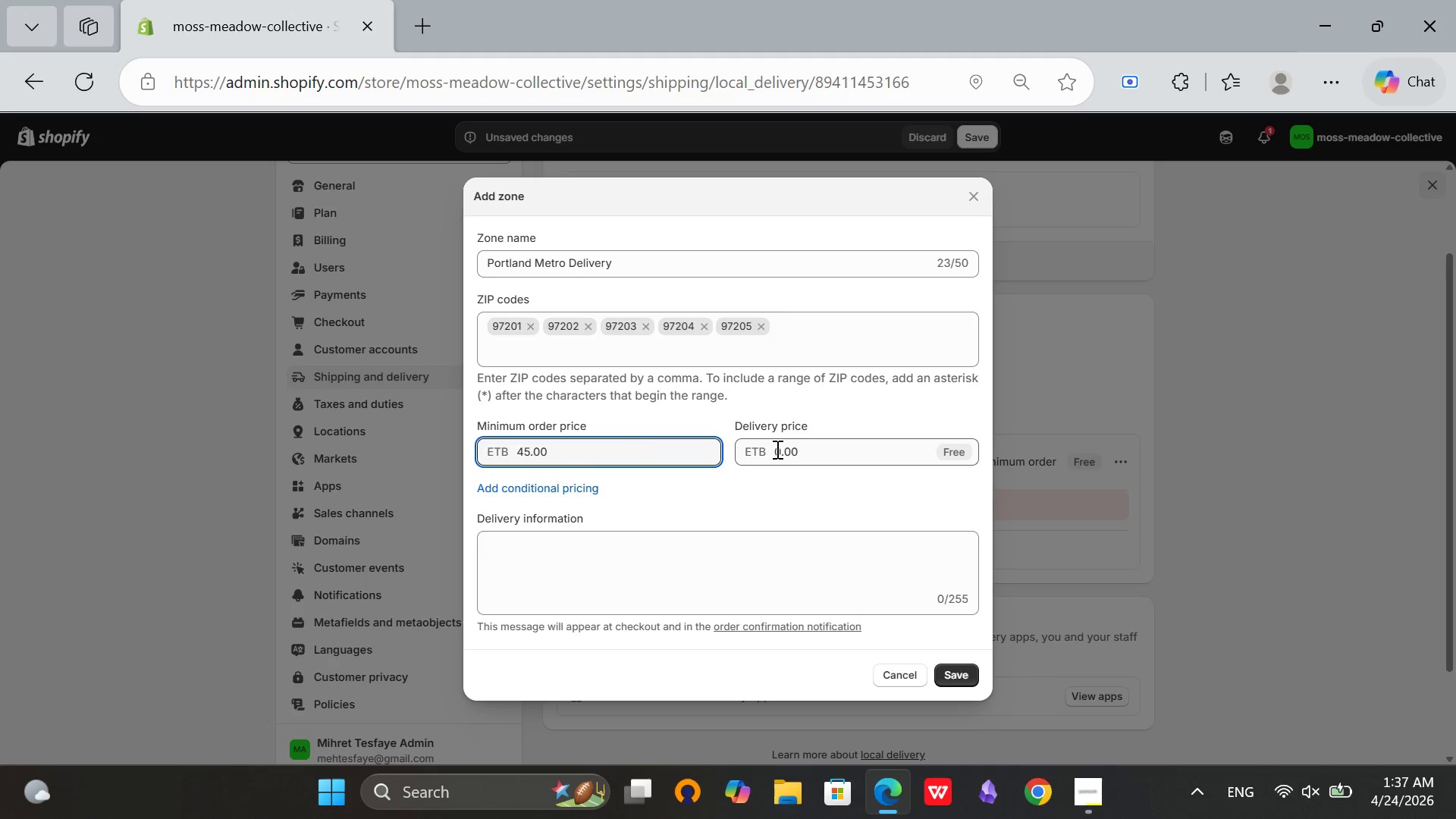 
left_click([776, 449])
 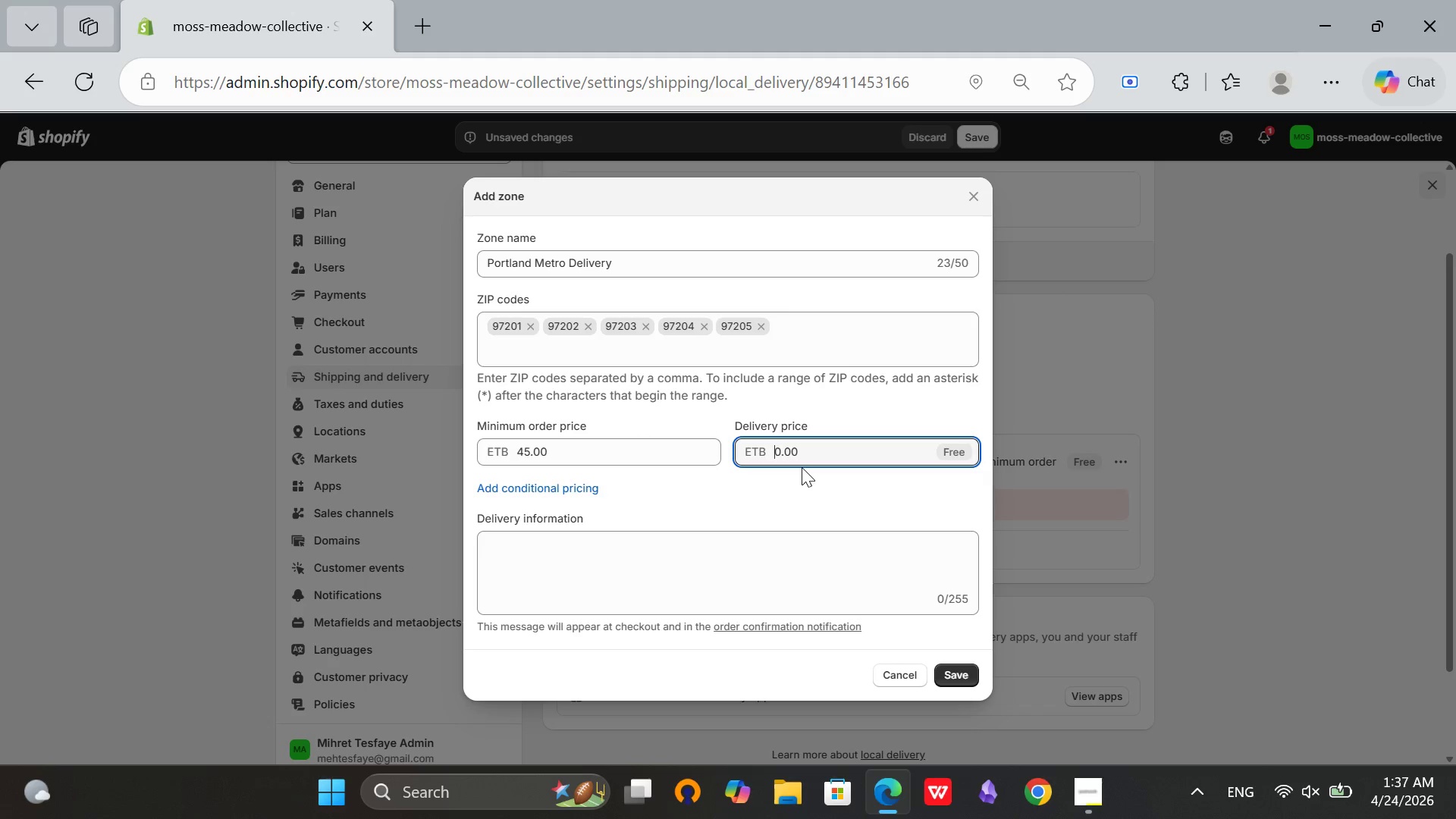 
key(ArrowRight)
 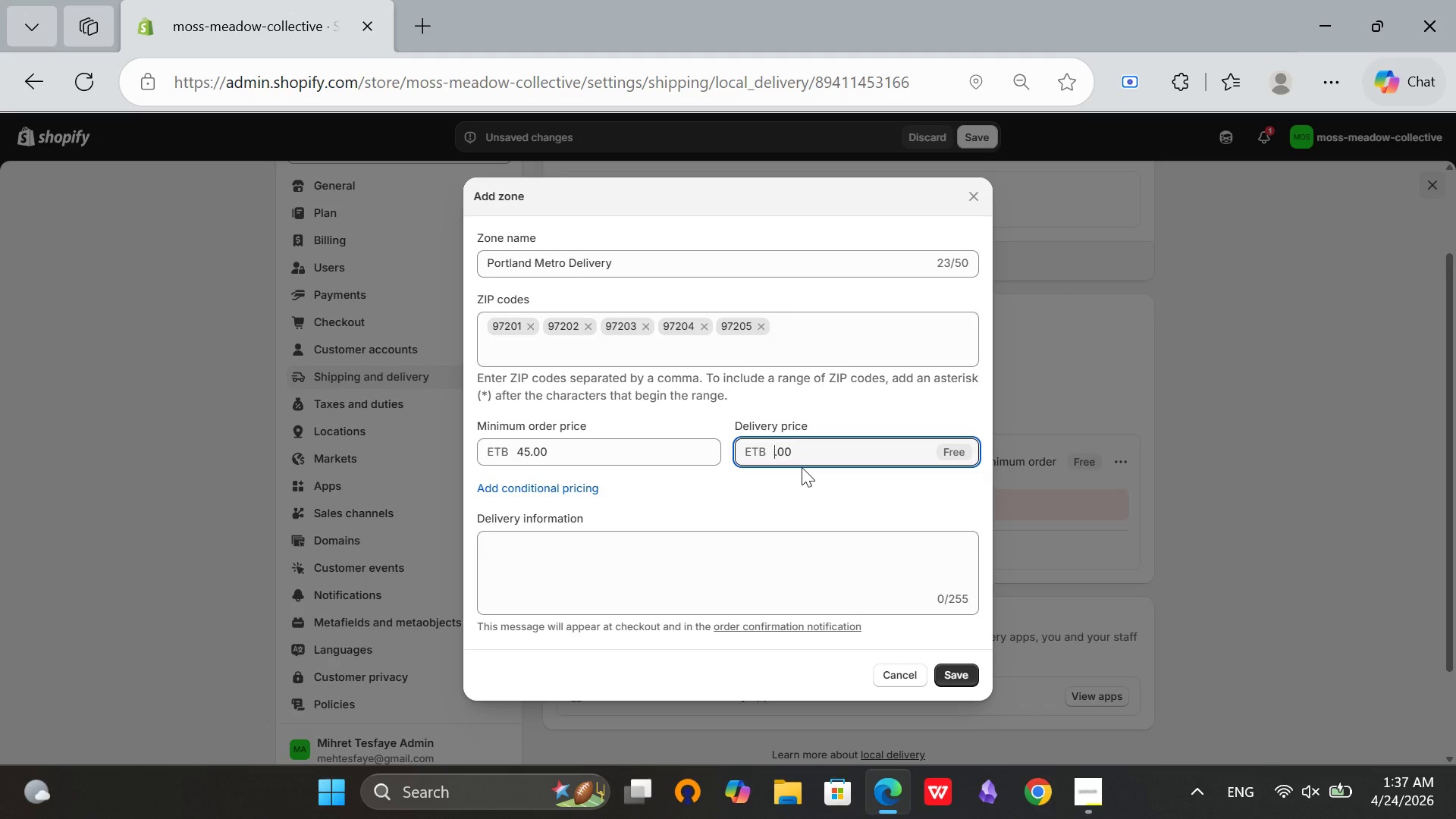 
key(Backspace)
 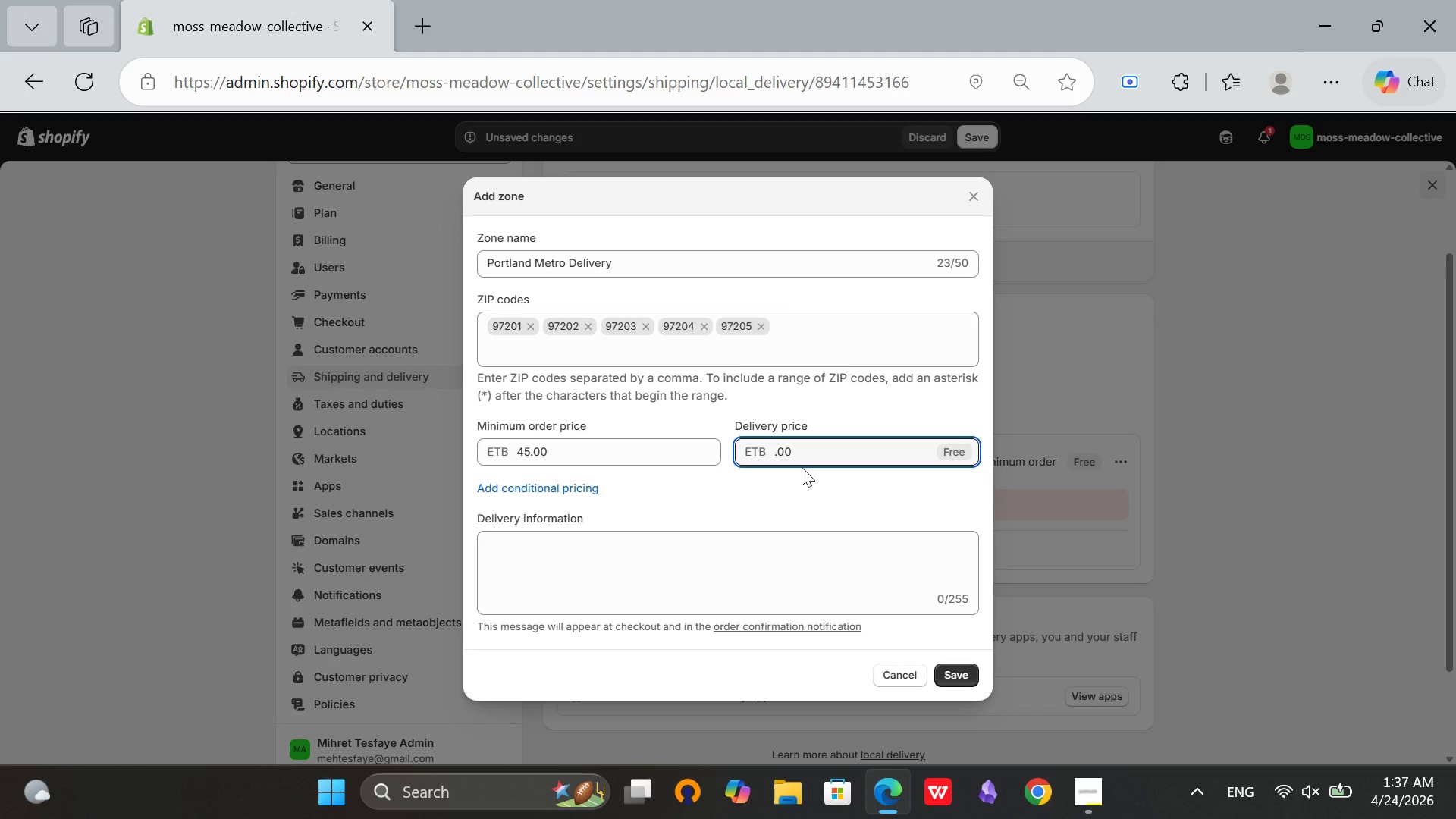 
key(8)
 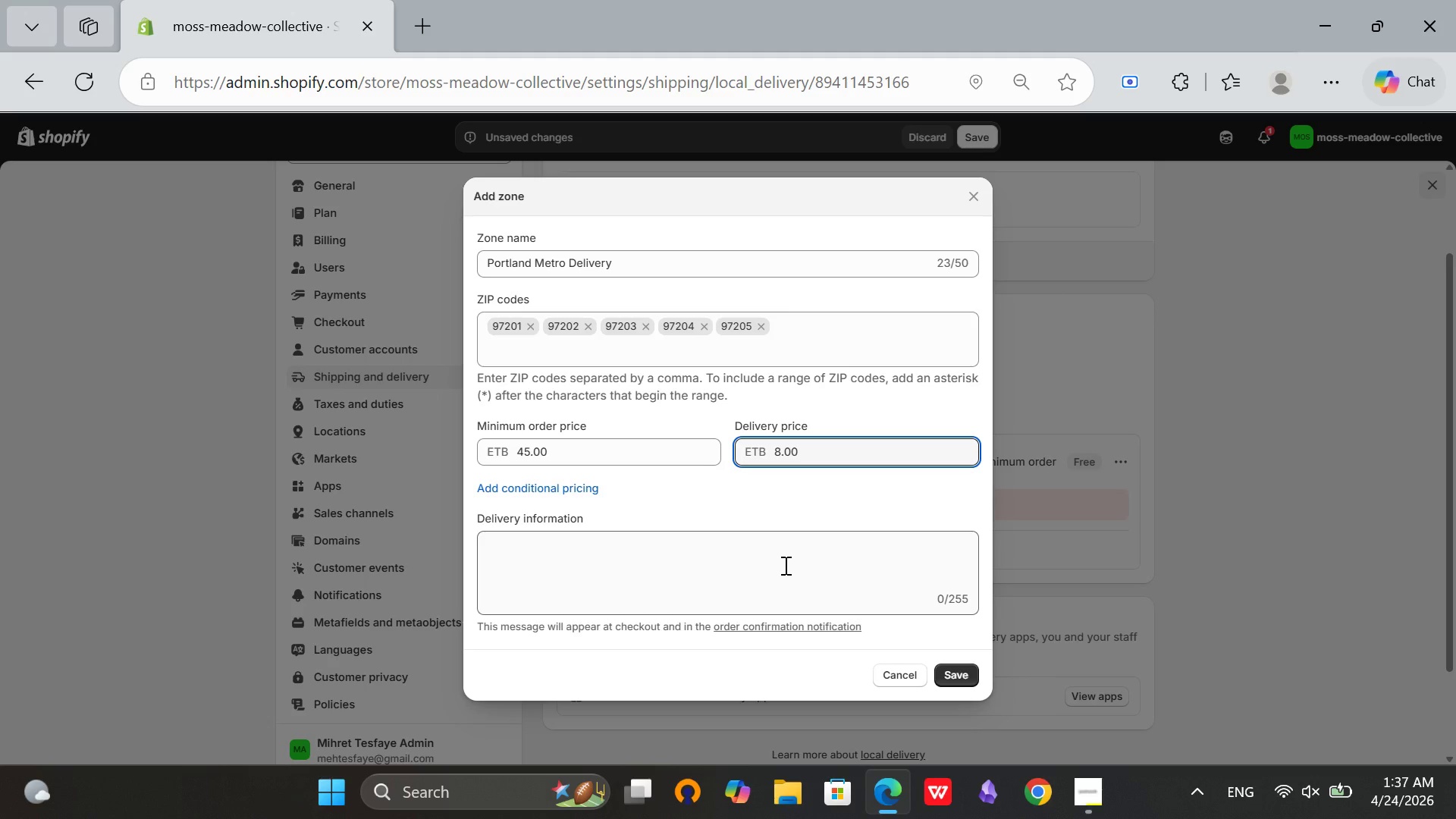 
left_click([784, 564])
 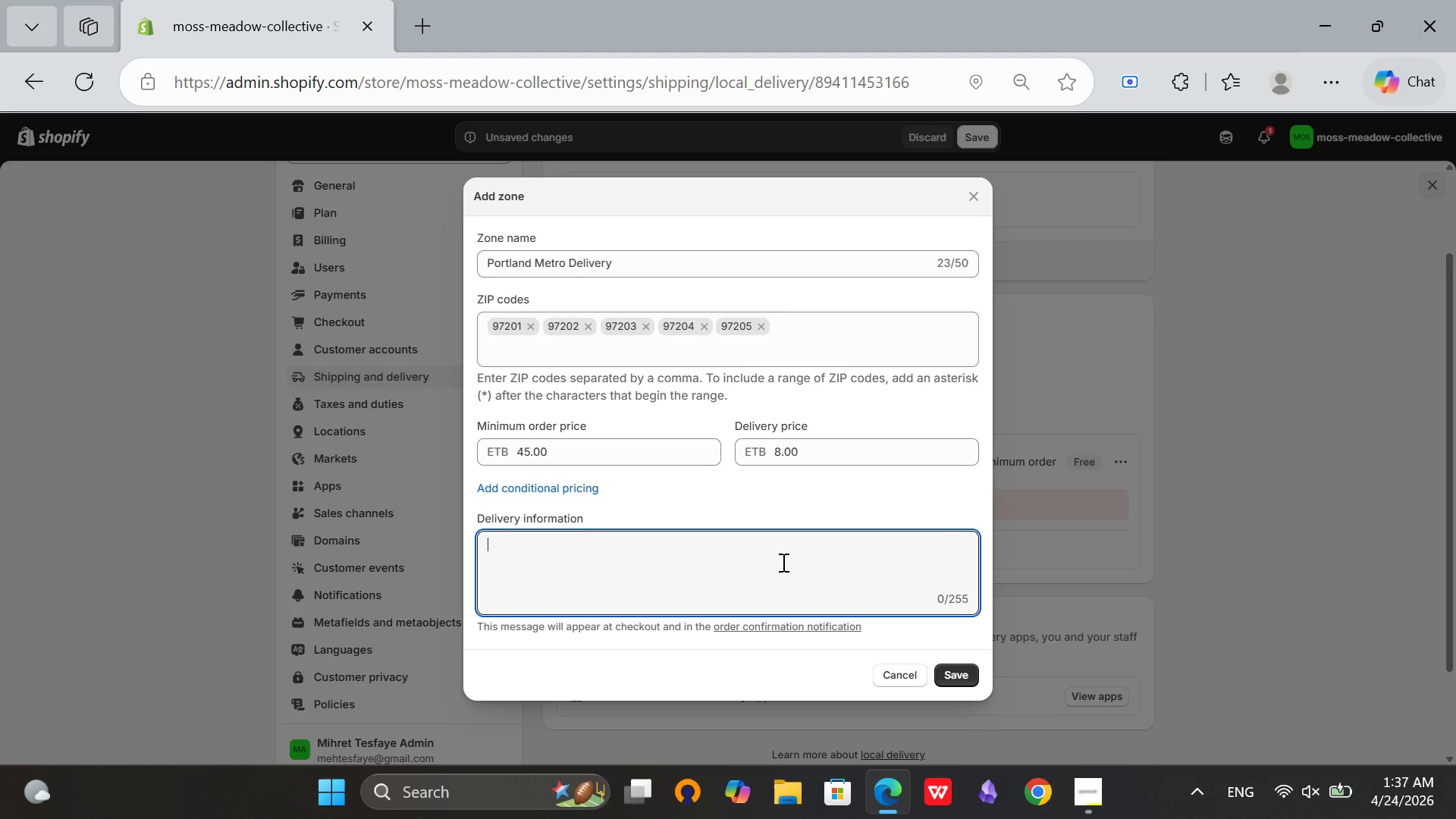 
type(PL)
key(Backspace)
type(lants )
 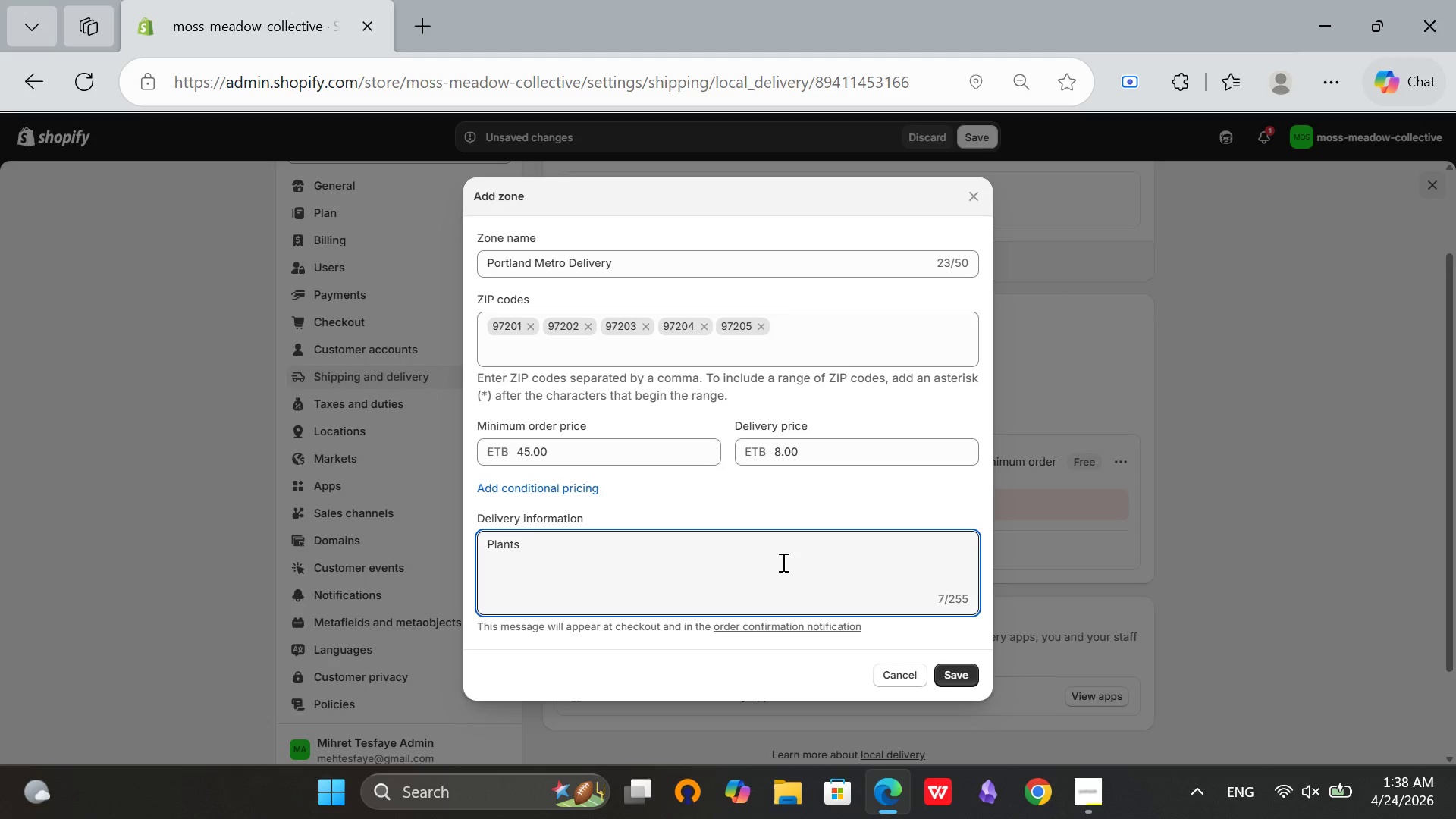 
wait(8.69)
 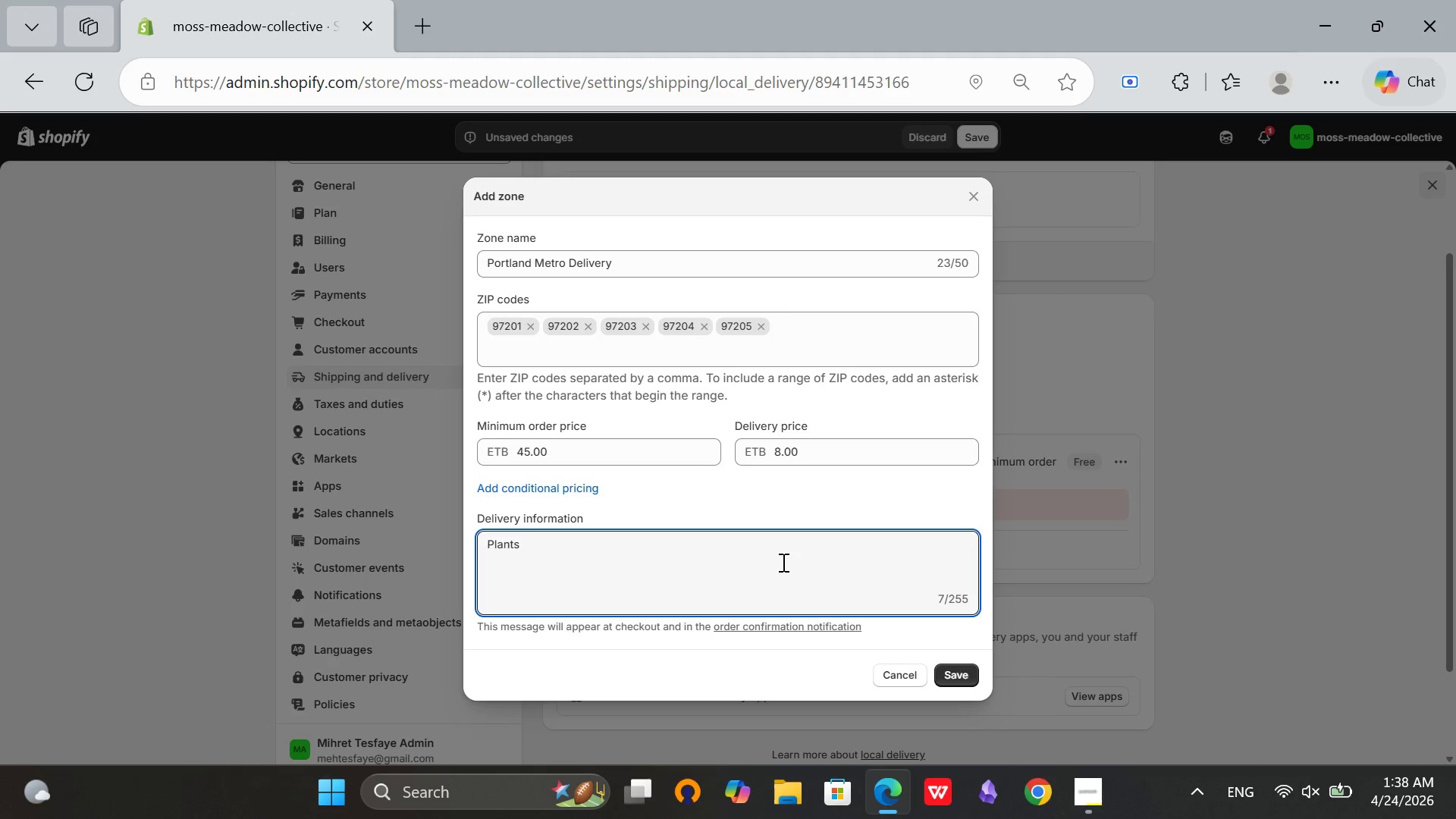 
type(ship Mom)
key(Backspace)
type(nday tho)
key(Backspace)
type(rough Wednesday. Orders placed)
 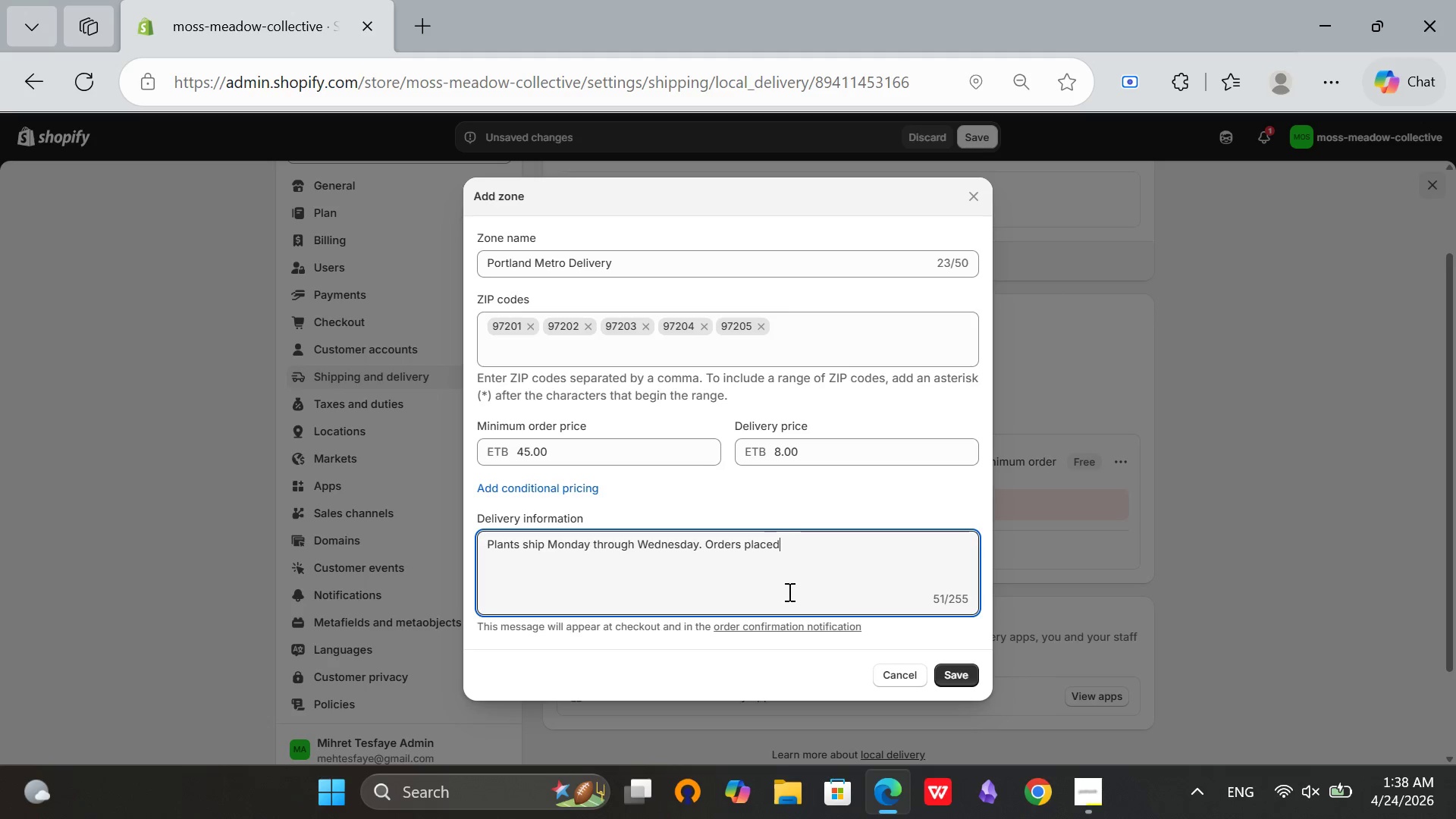 
type( Thursday-Sunday ship the followng Moday.)
 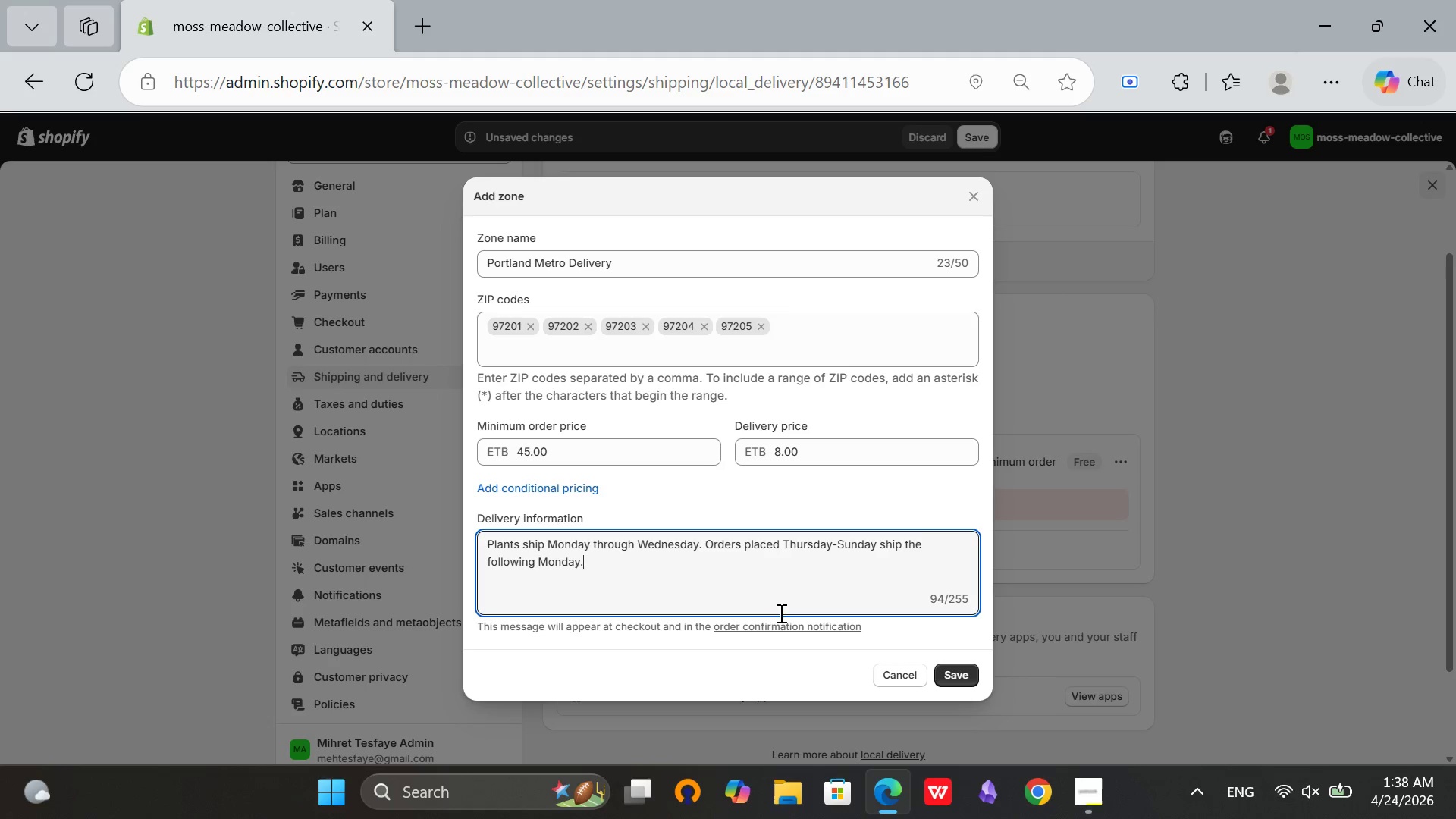 
scroll: coordinate [775, 507], scroll_direction: up, amount: 4.0
 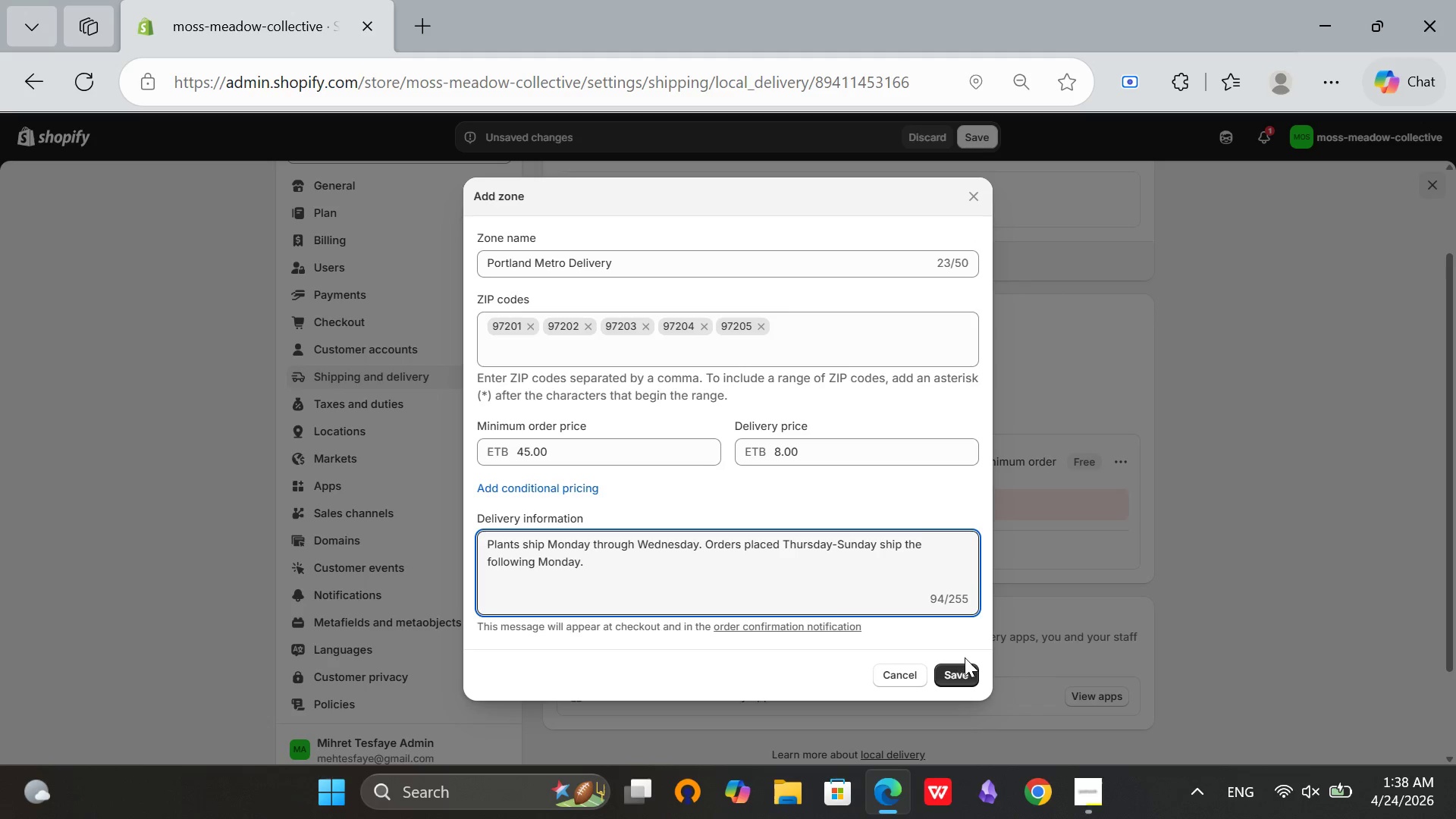 
left_click([959, 682])
 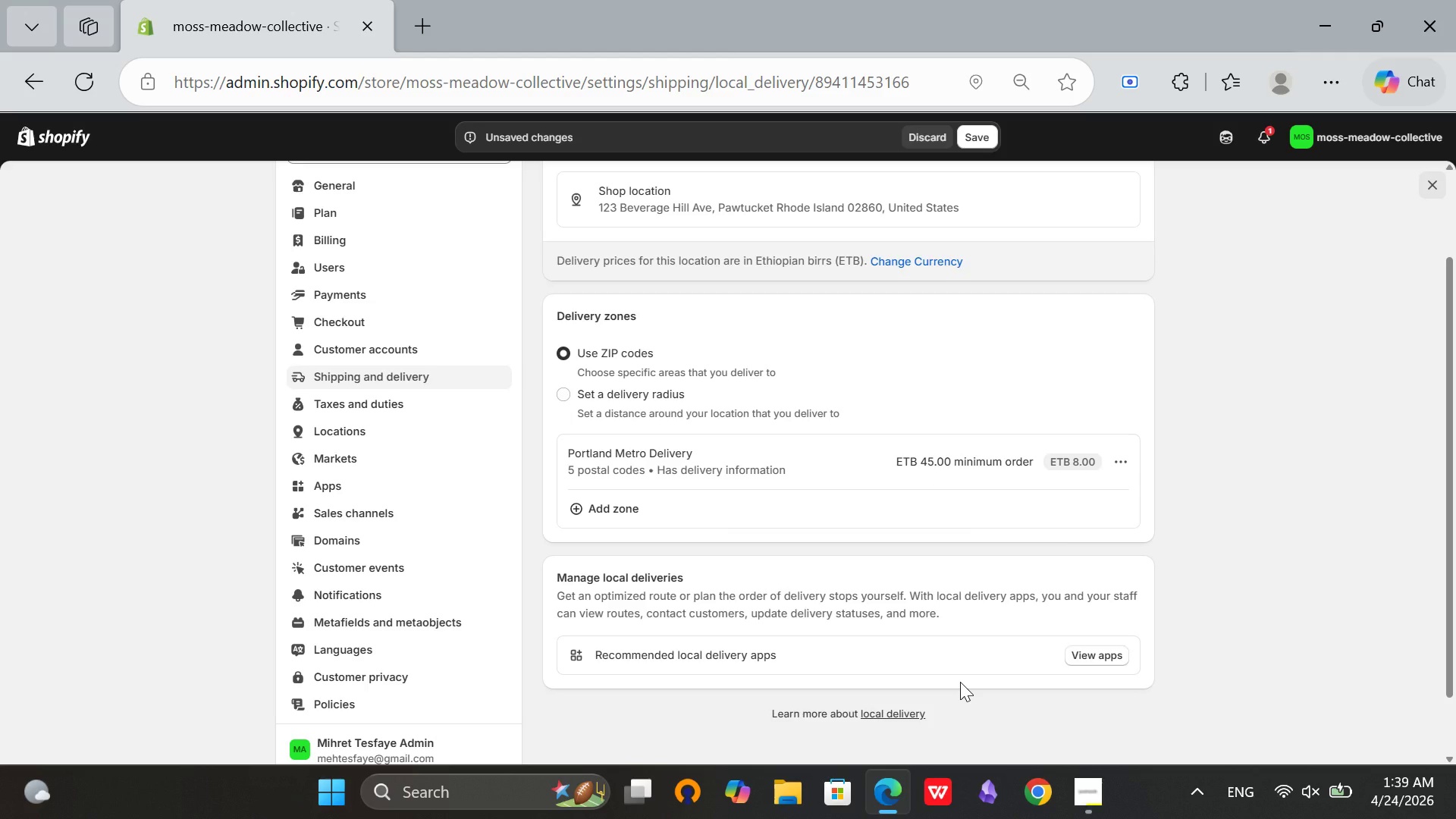 
scroll: coordinate [855, 378], scroll_direction: up, amount: 5.0
 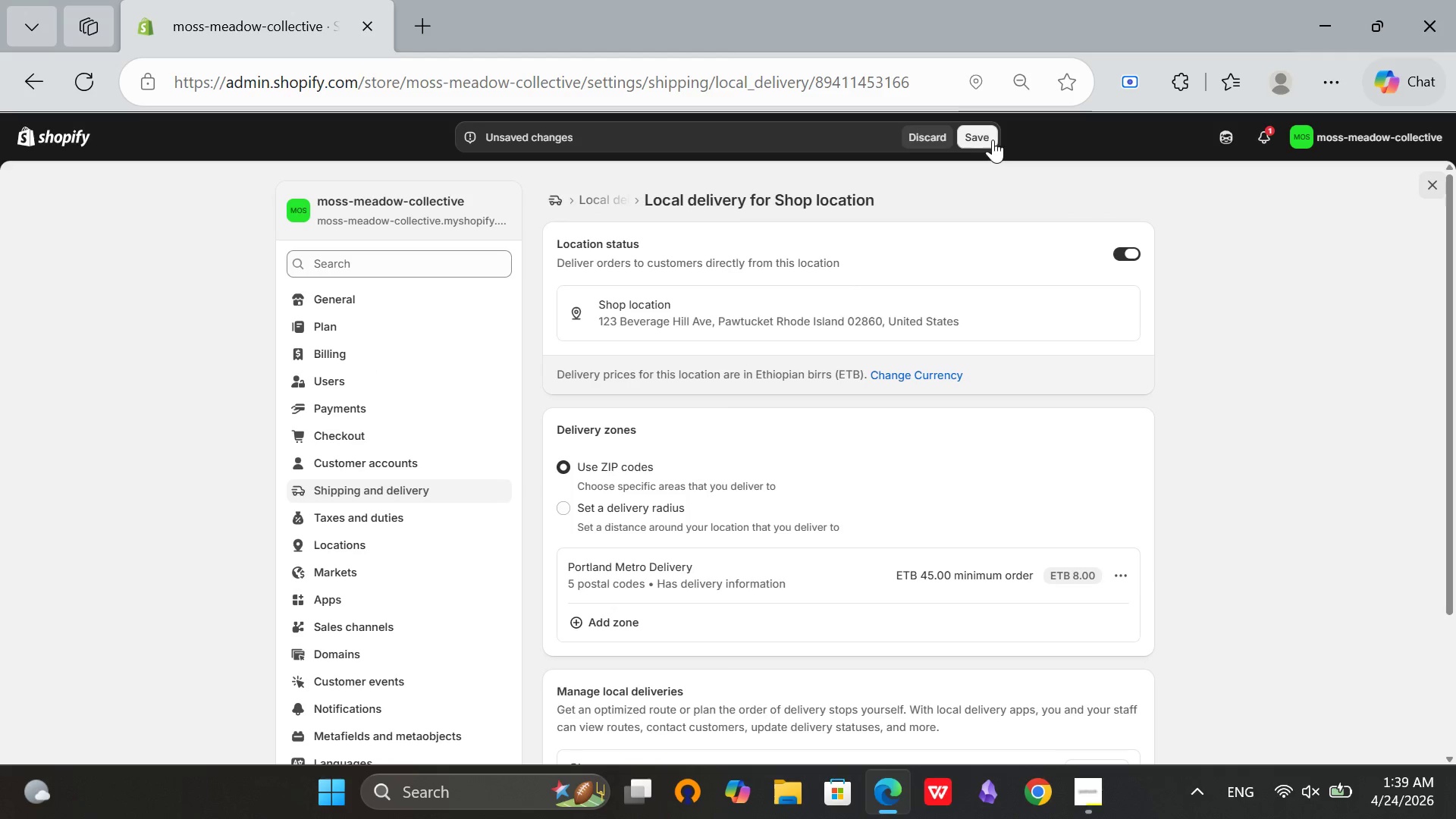 
left_click([989, 140])
 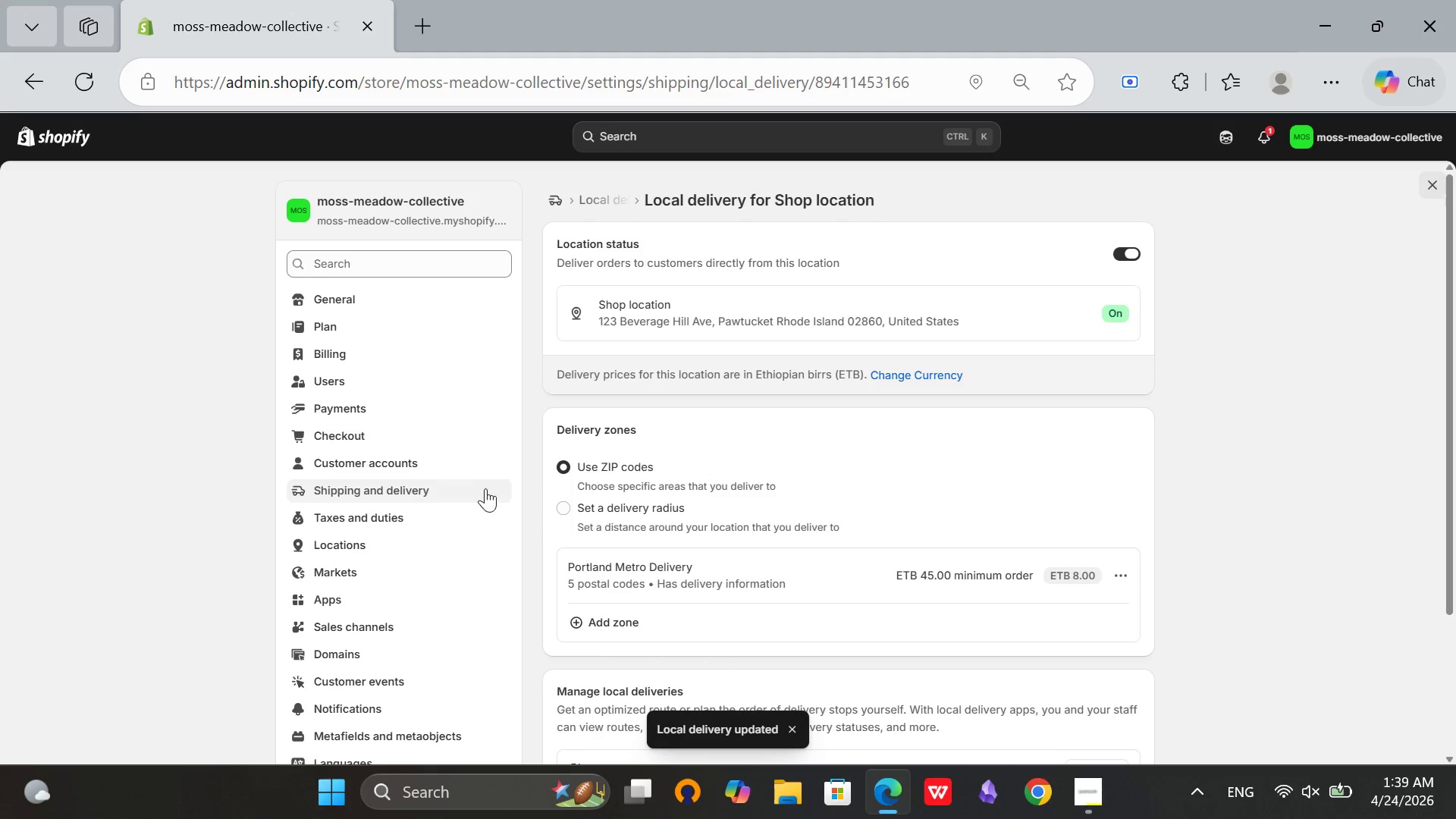 
left_click([372, 303])
 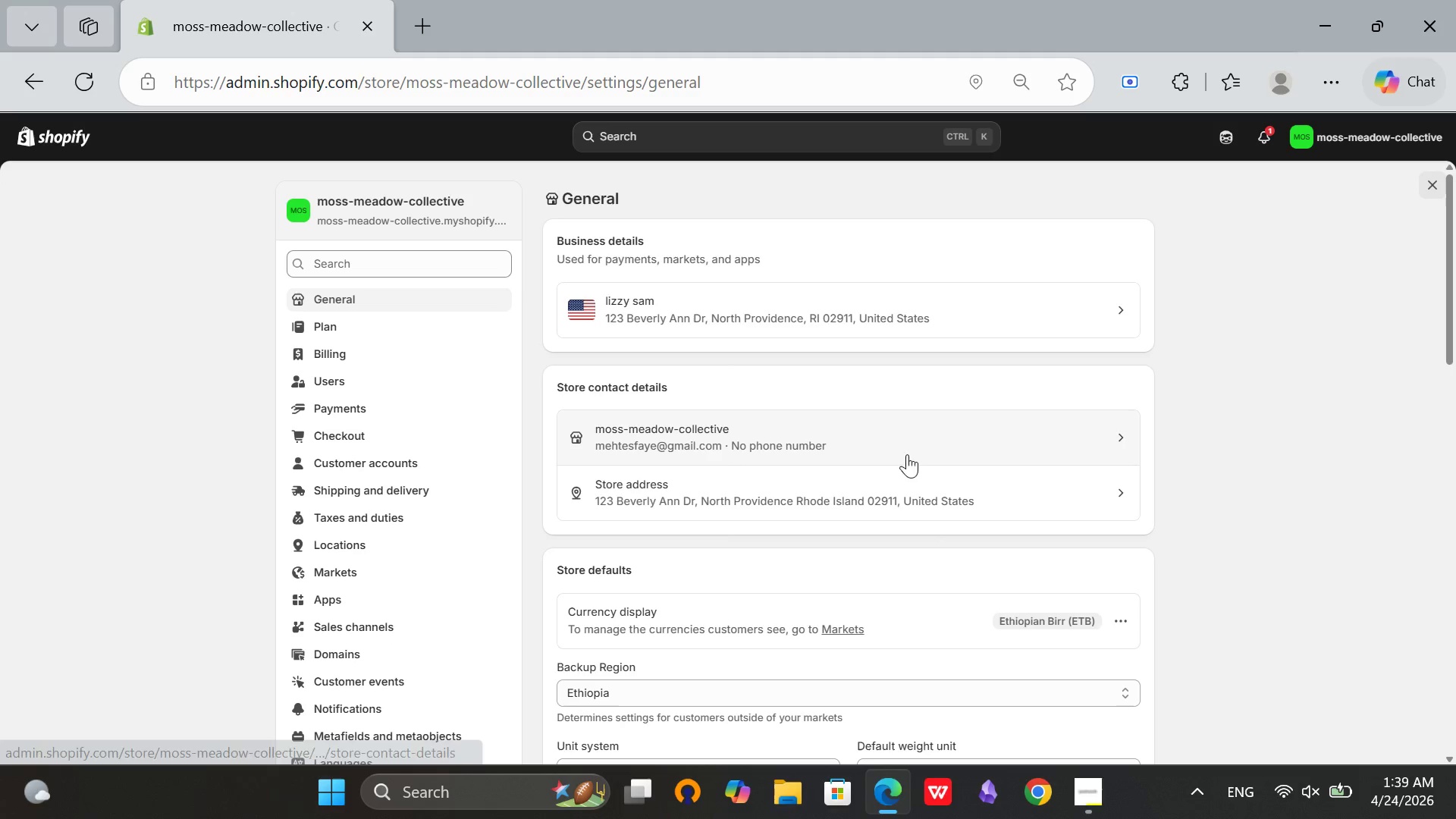 
left_click([1114, 615])
 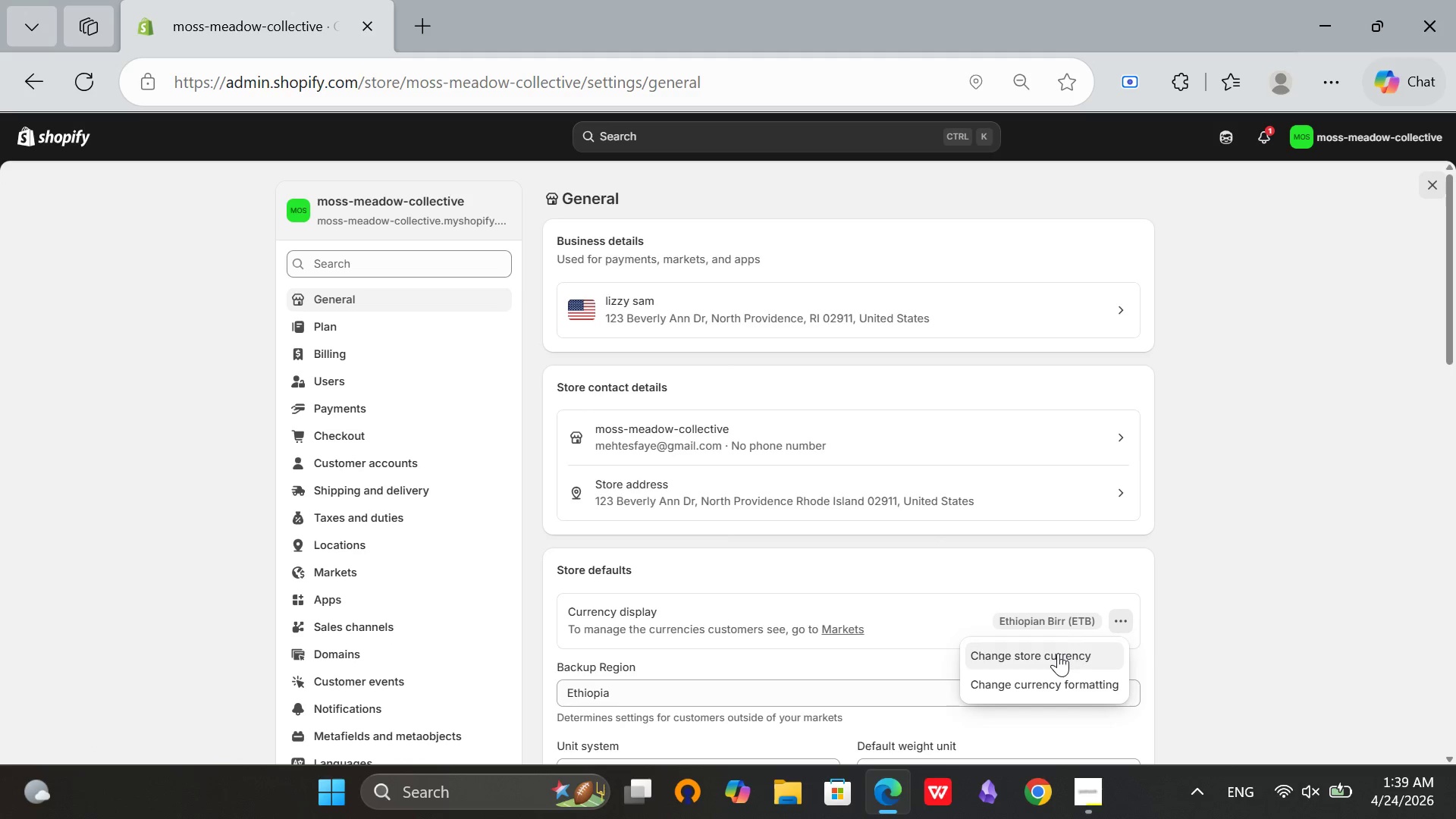 
left_click([1058, 653])
 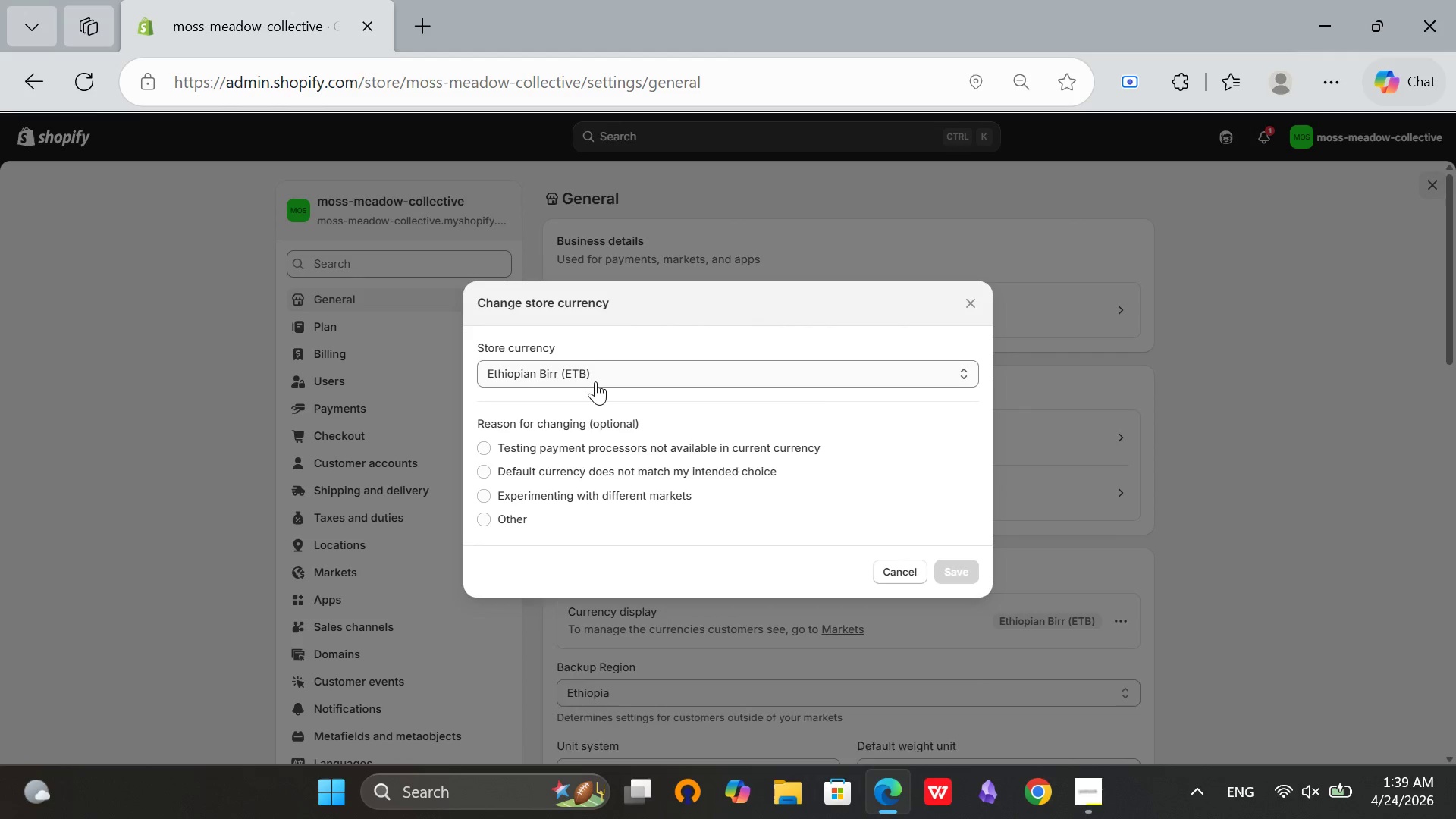 
scroll: coordinate [819, 412], scroll_direction: up, amount: 9.0
 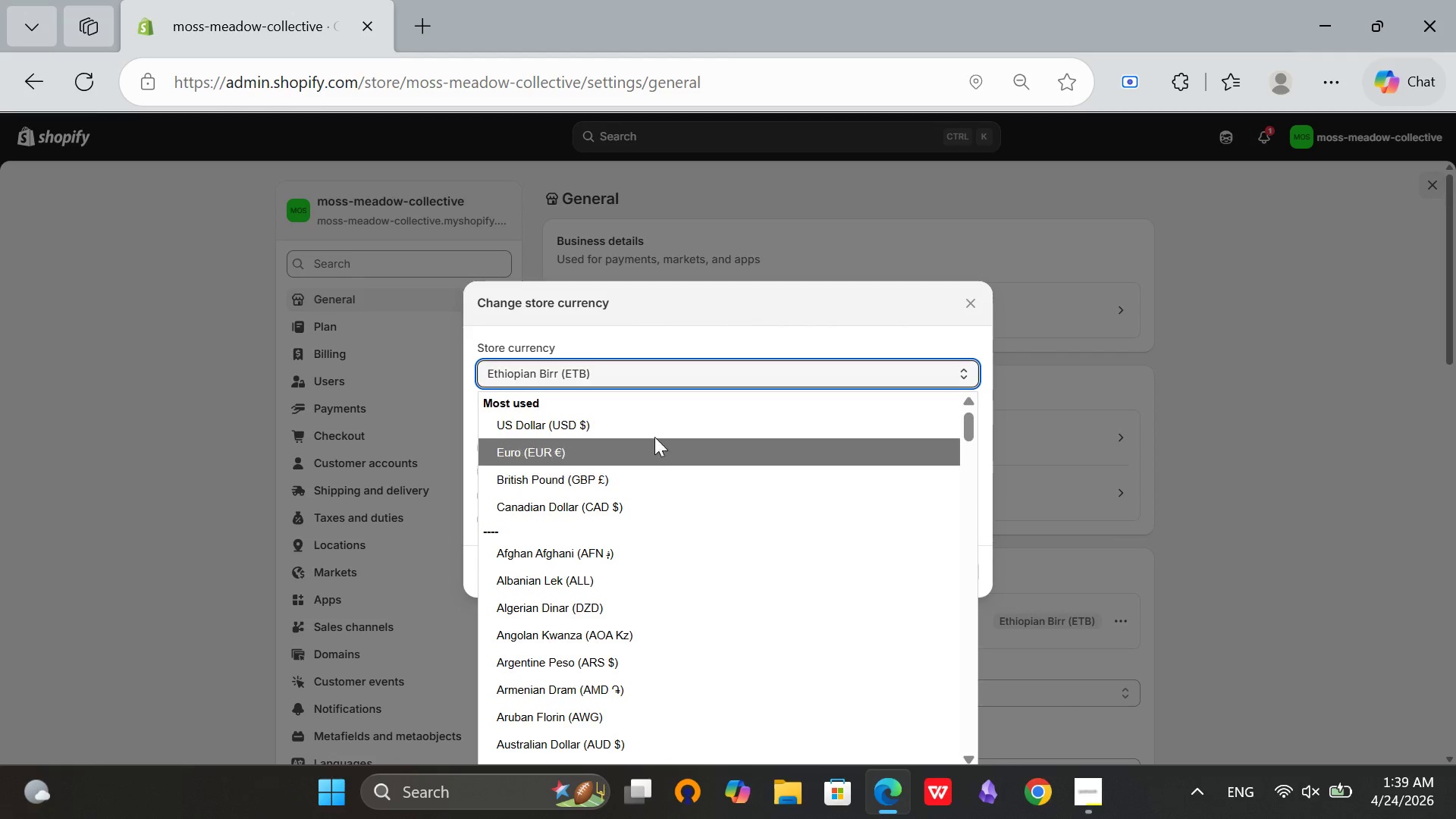 
left_click([654, 425])
 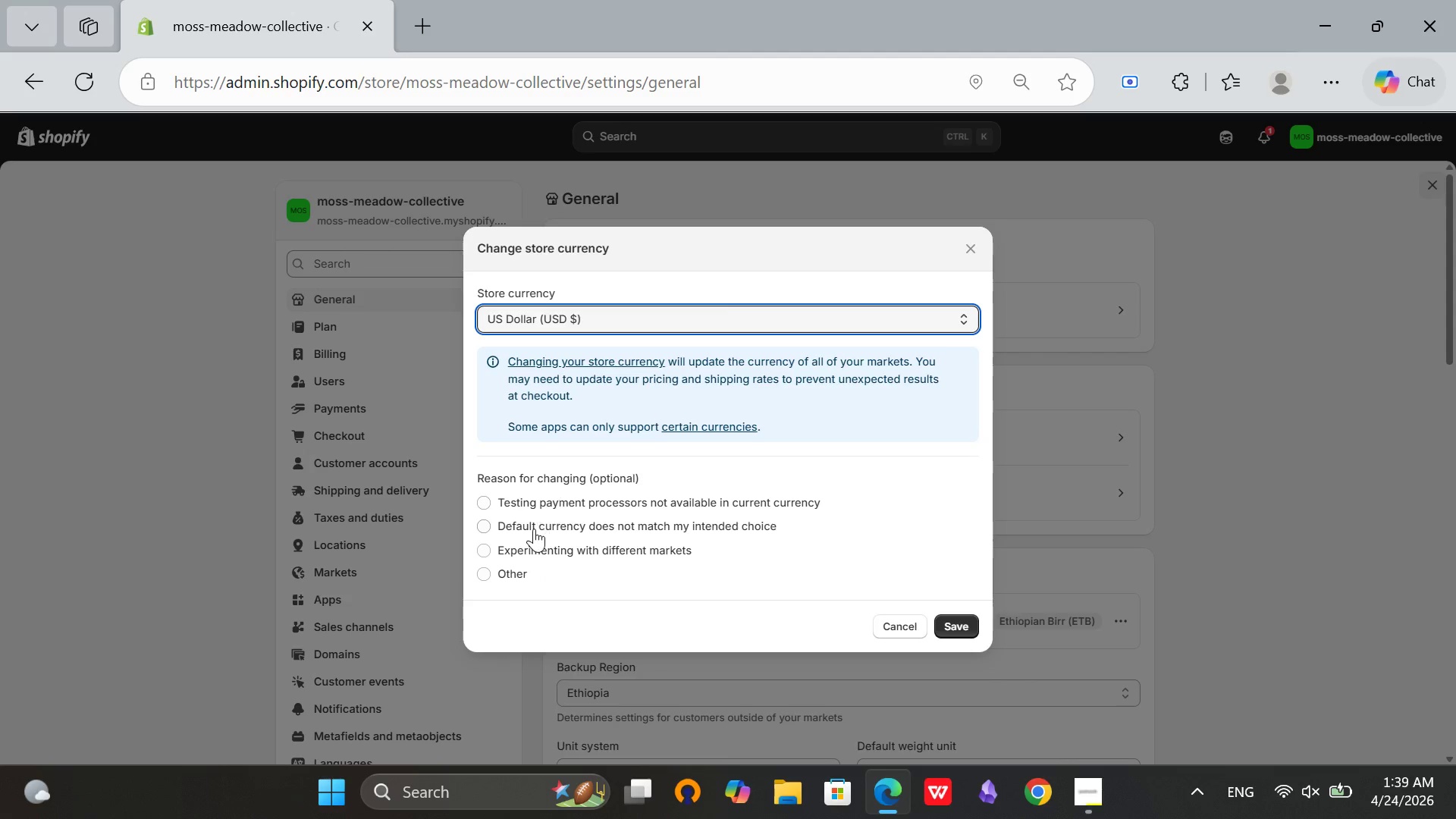 
left_click([536, 524])
 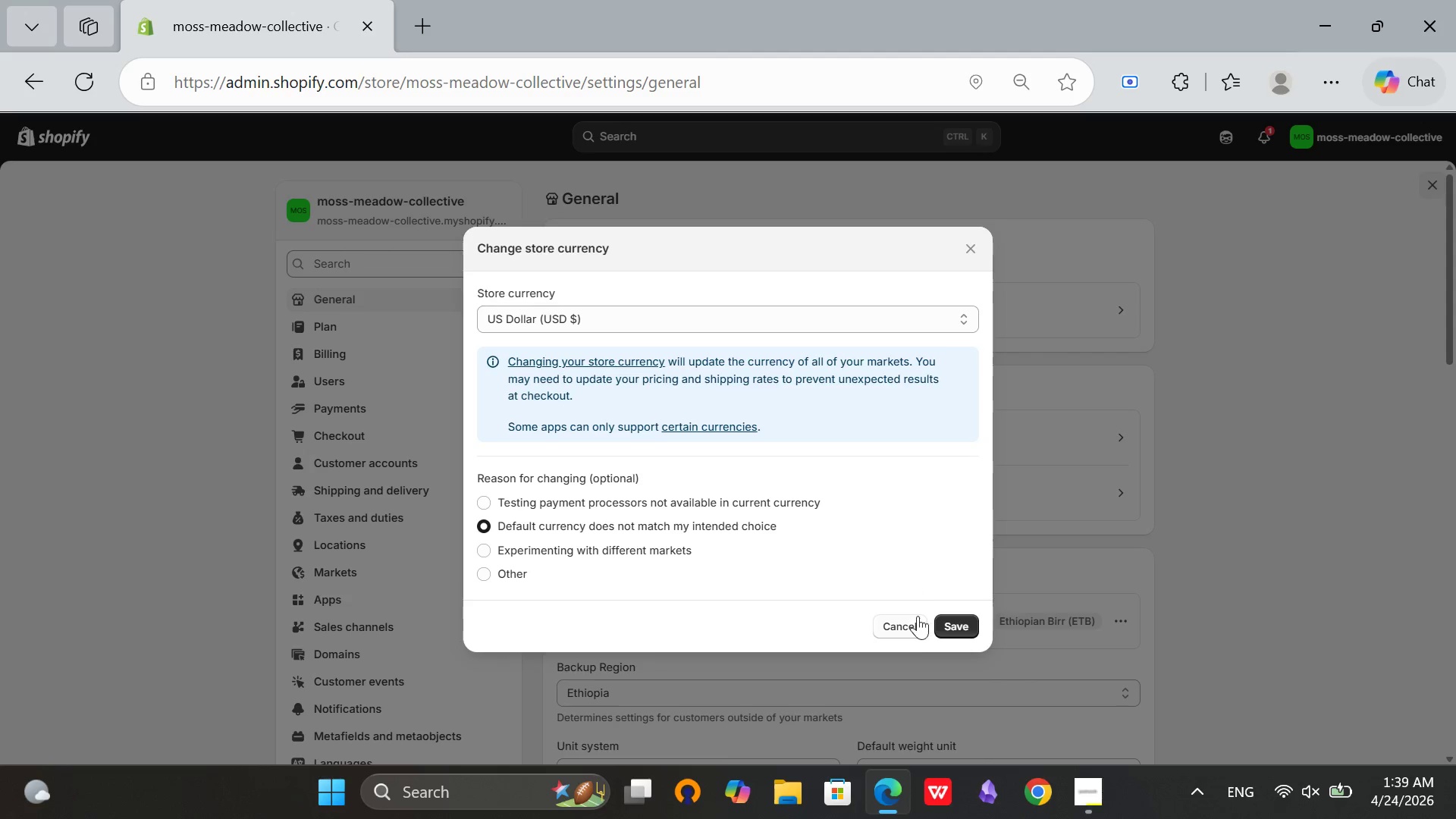 
left_click([940, 626])
 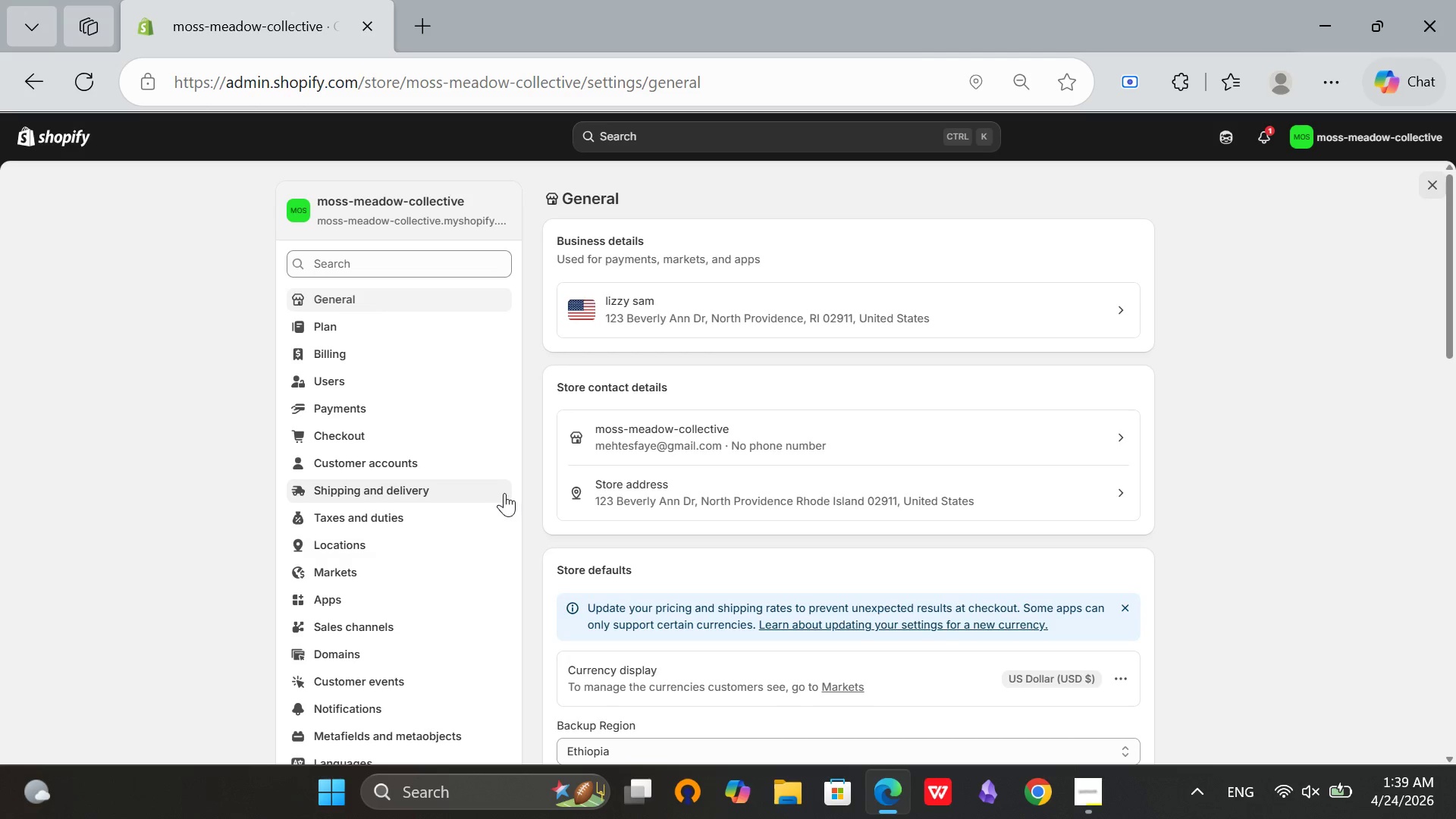 
scroll: coordinate [485, 510], scroll_direction: down, amount: 1.0
 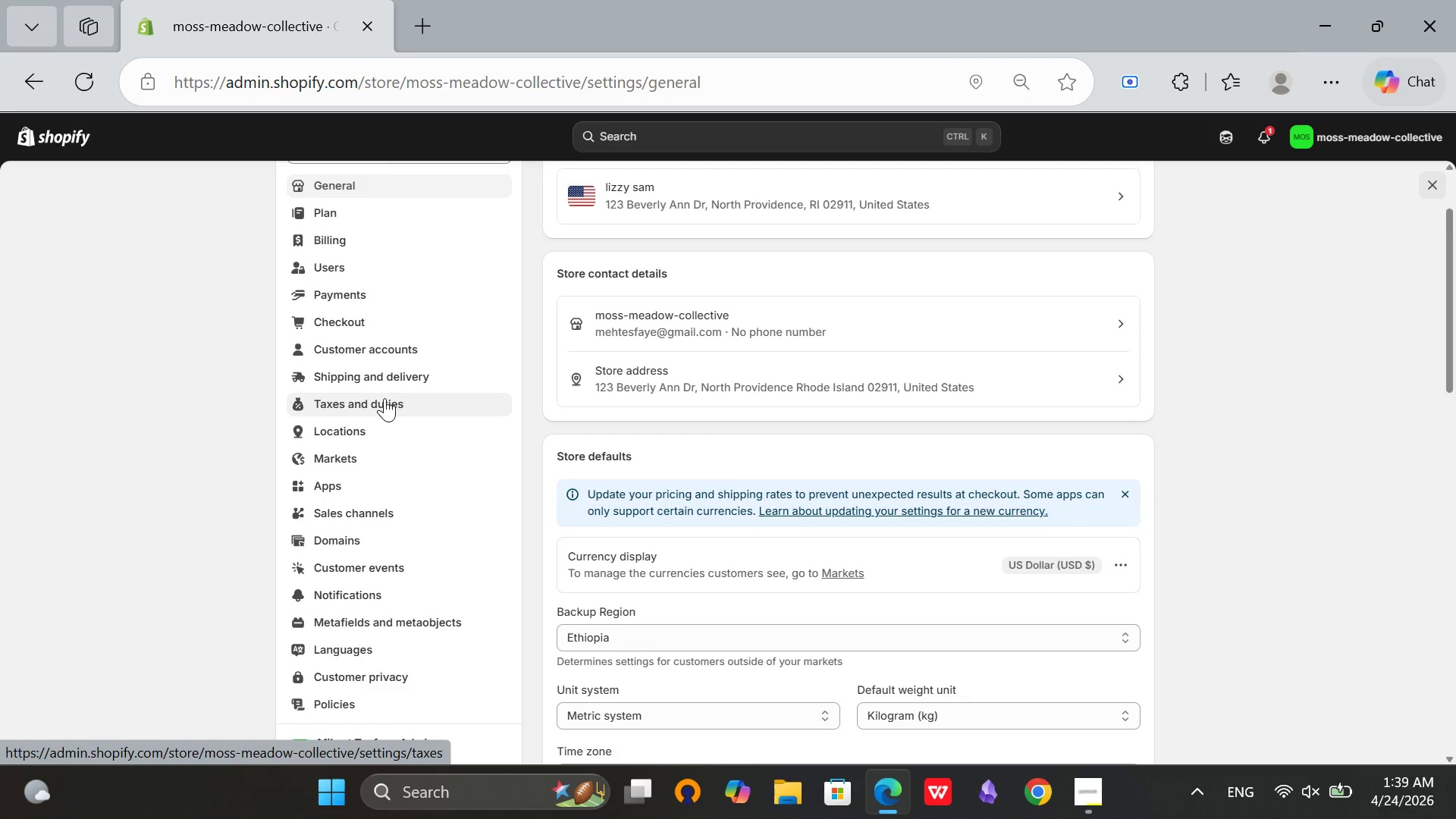 
left_click([384, 380])
 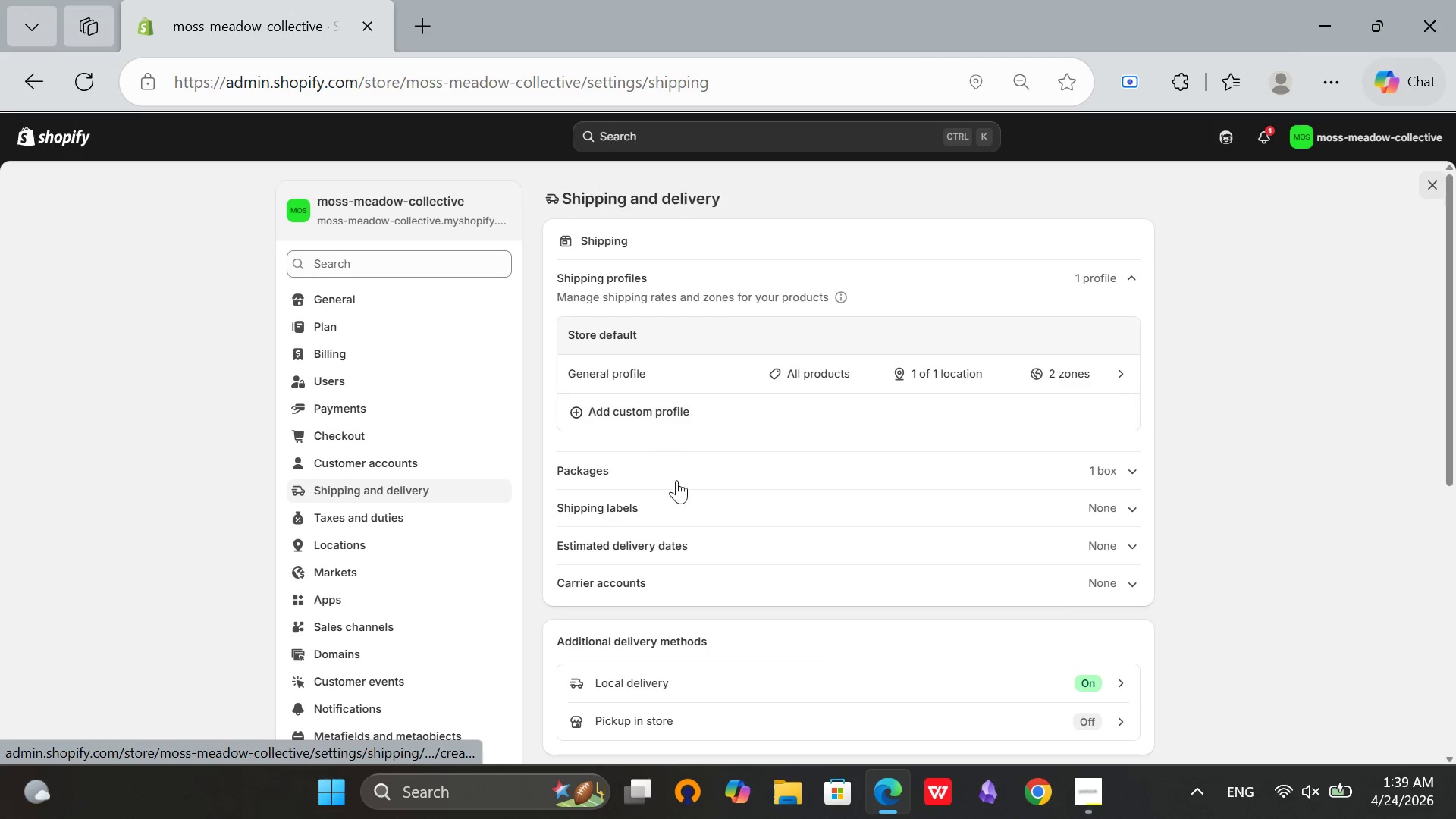 
scroll: coordinate [718, 574], scroll_direction: down, amount: 1.0
 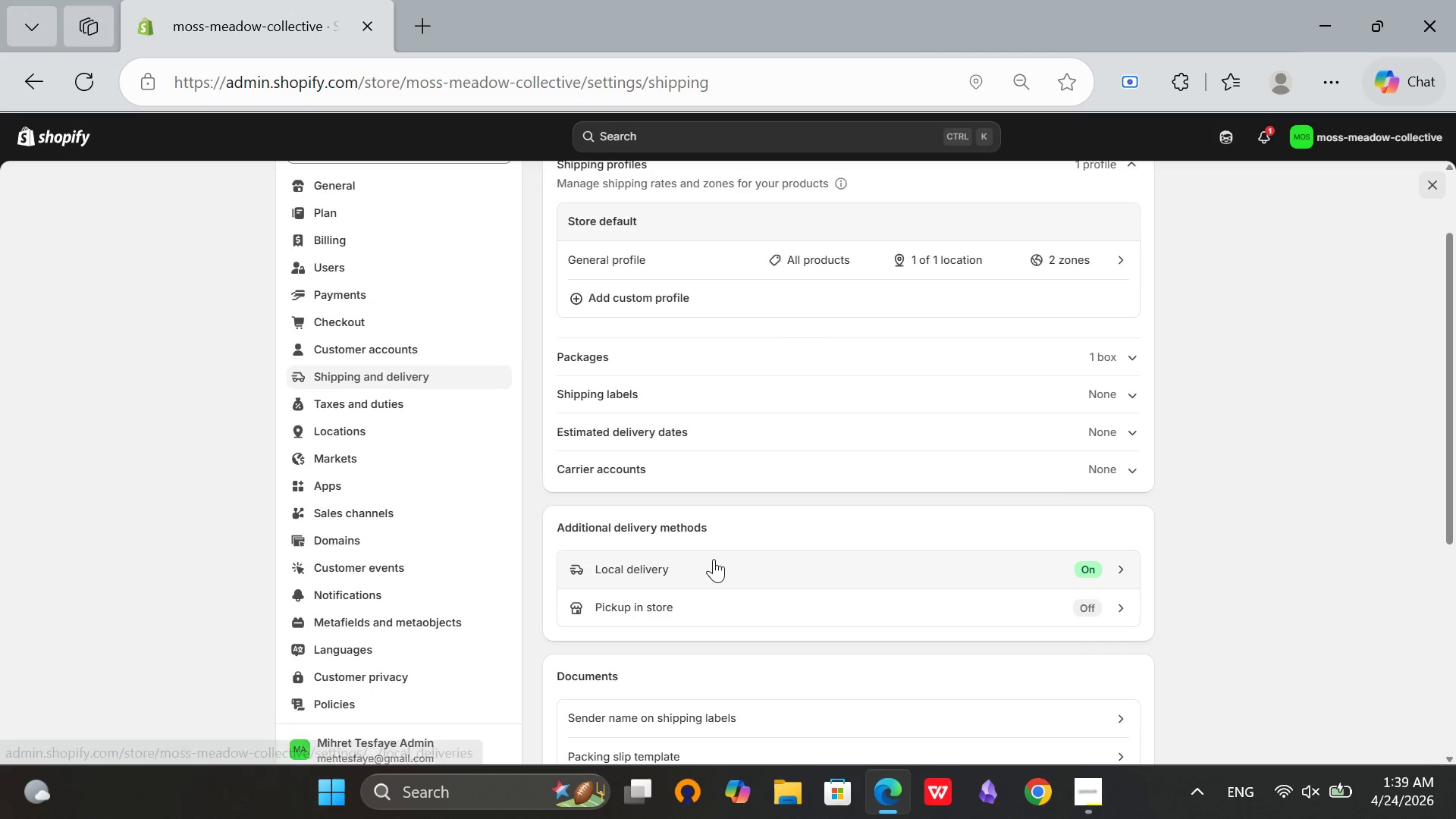 
left_click([714, 559])
 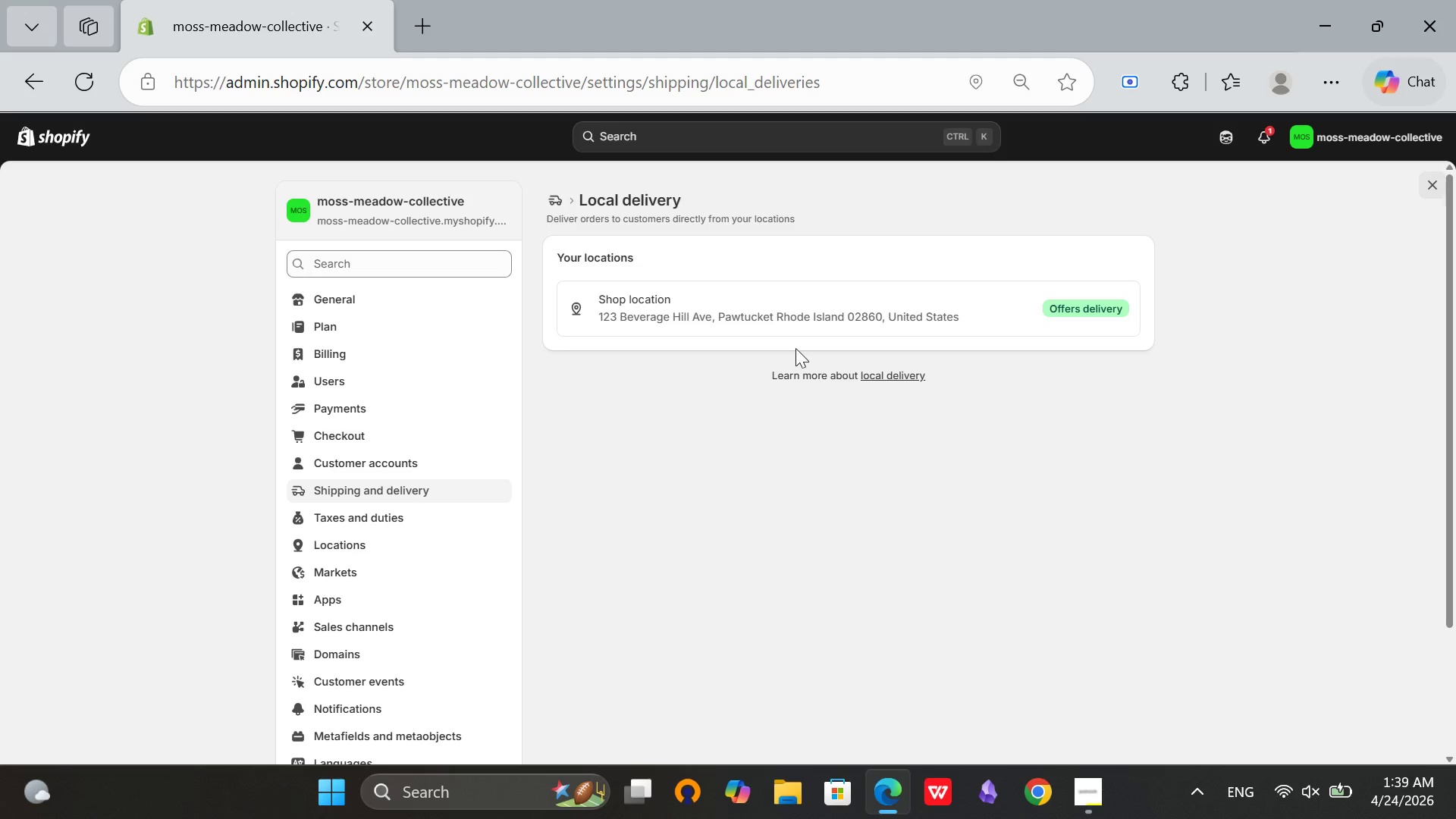 
wait(6.56)
 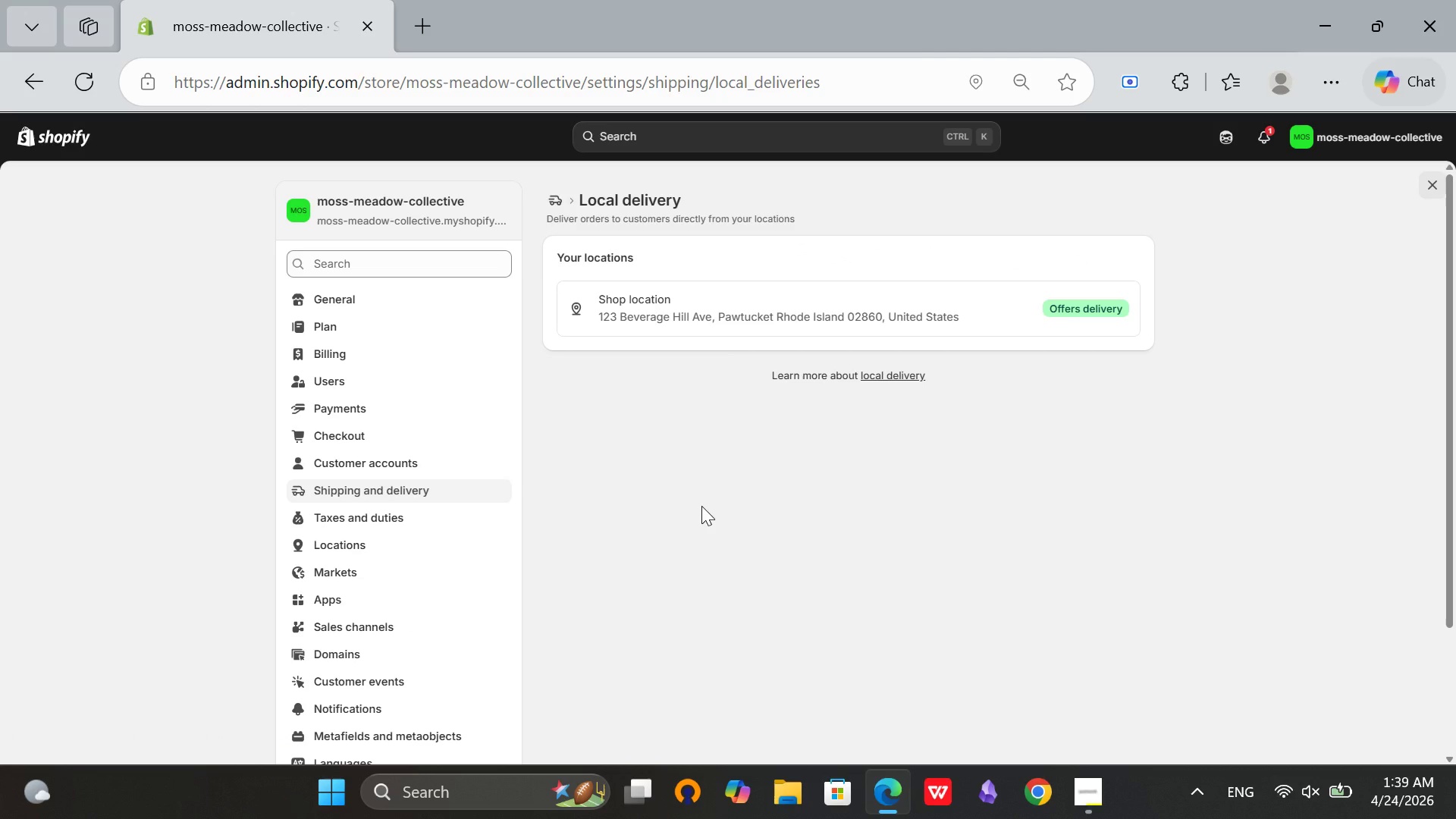 
left_click([1073, 799])